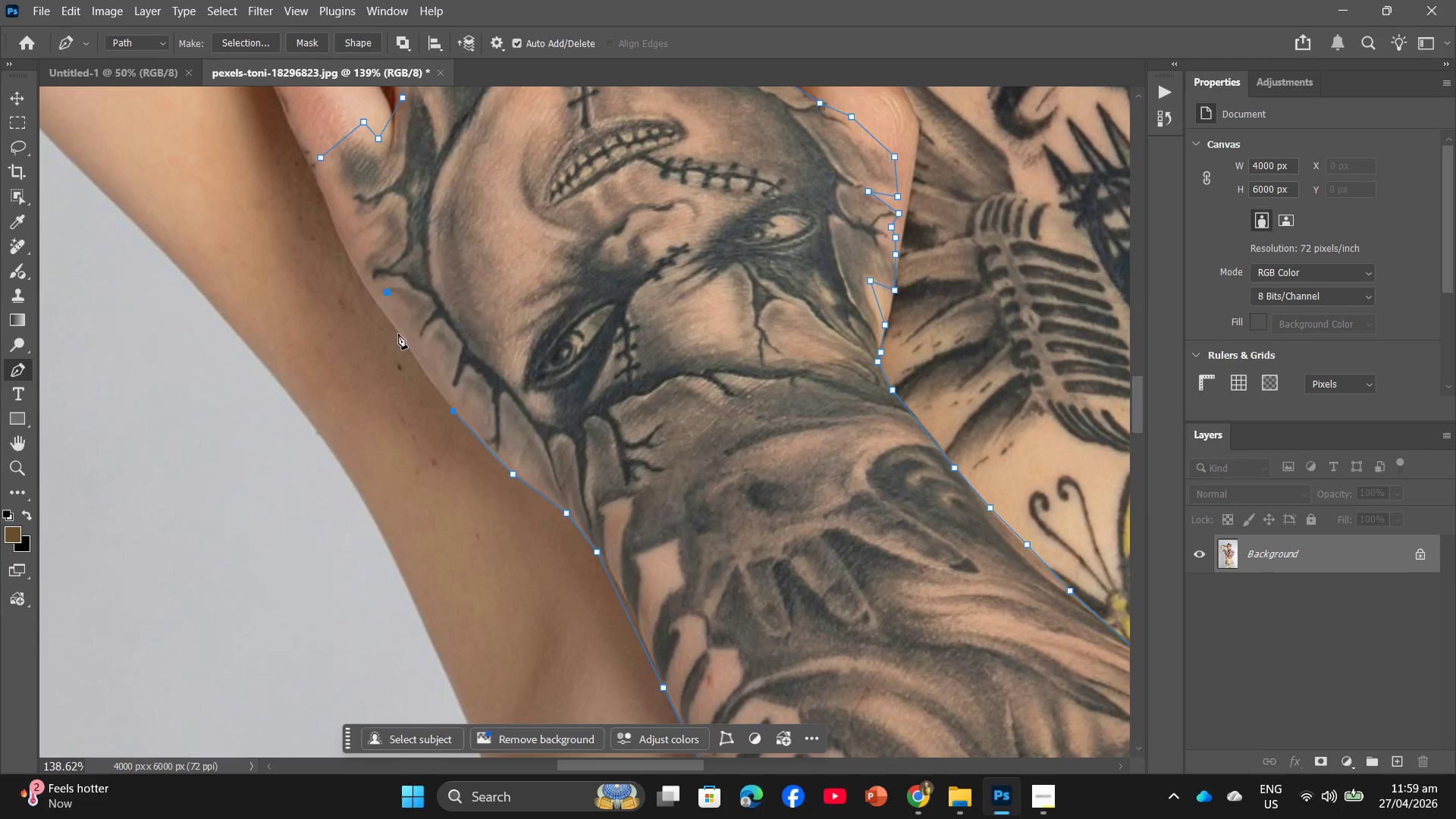 
left_click([398, 334])
 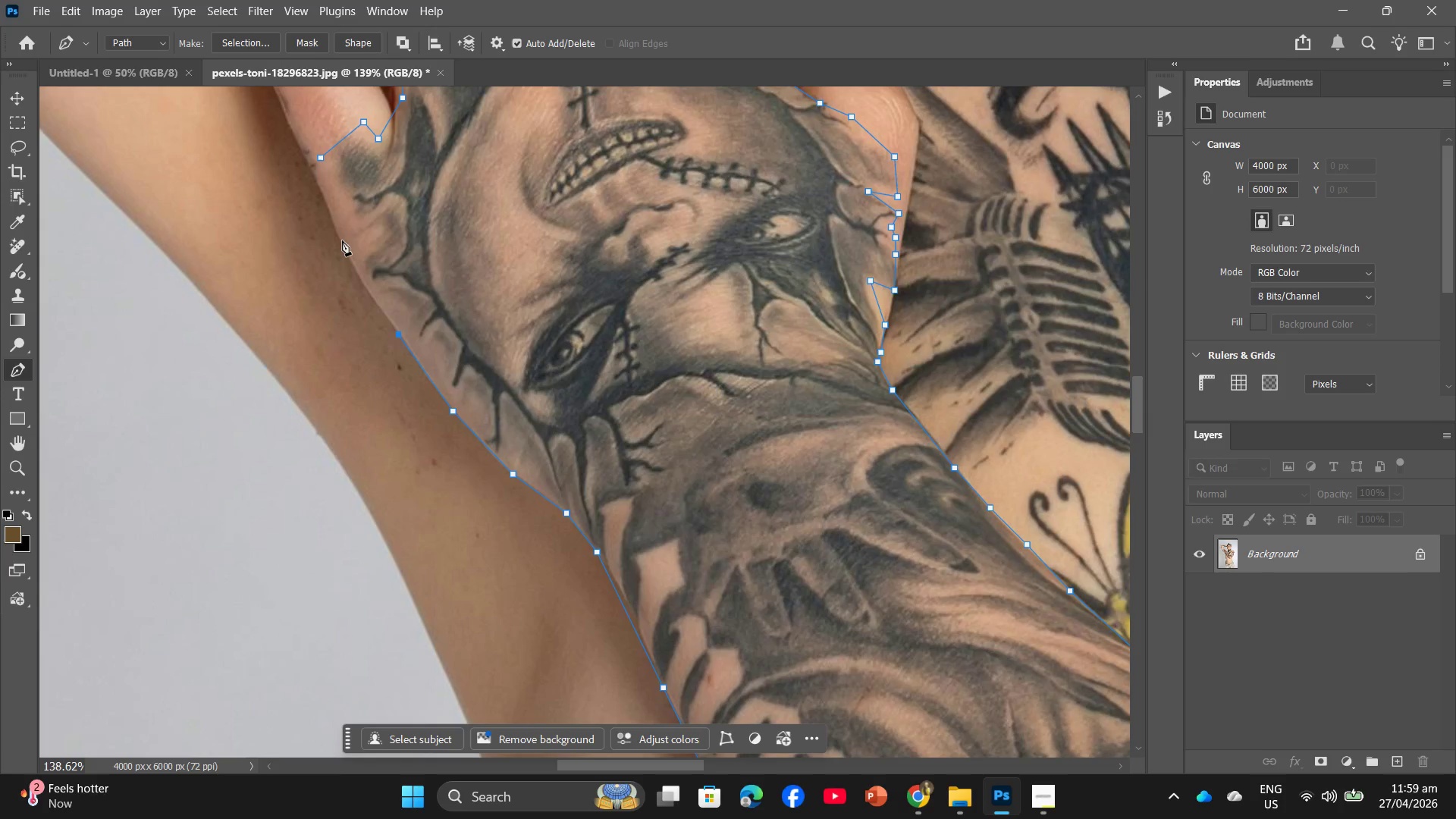 
left_click([342, 240])
 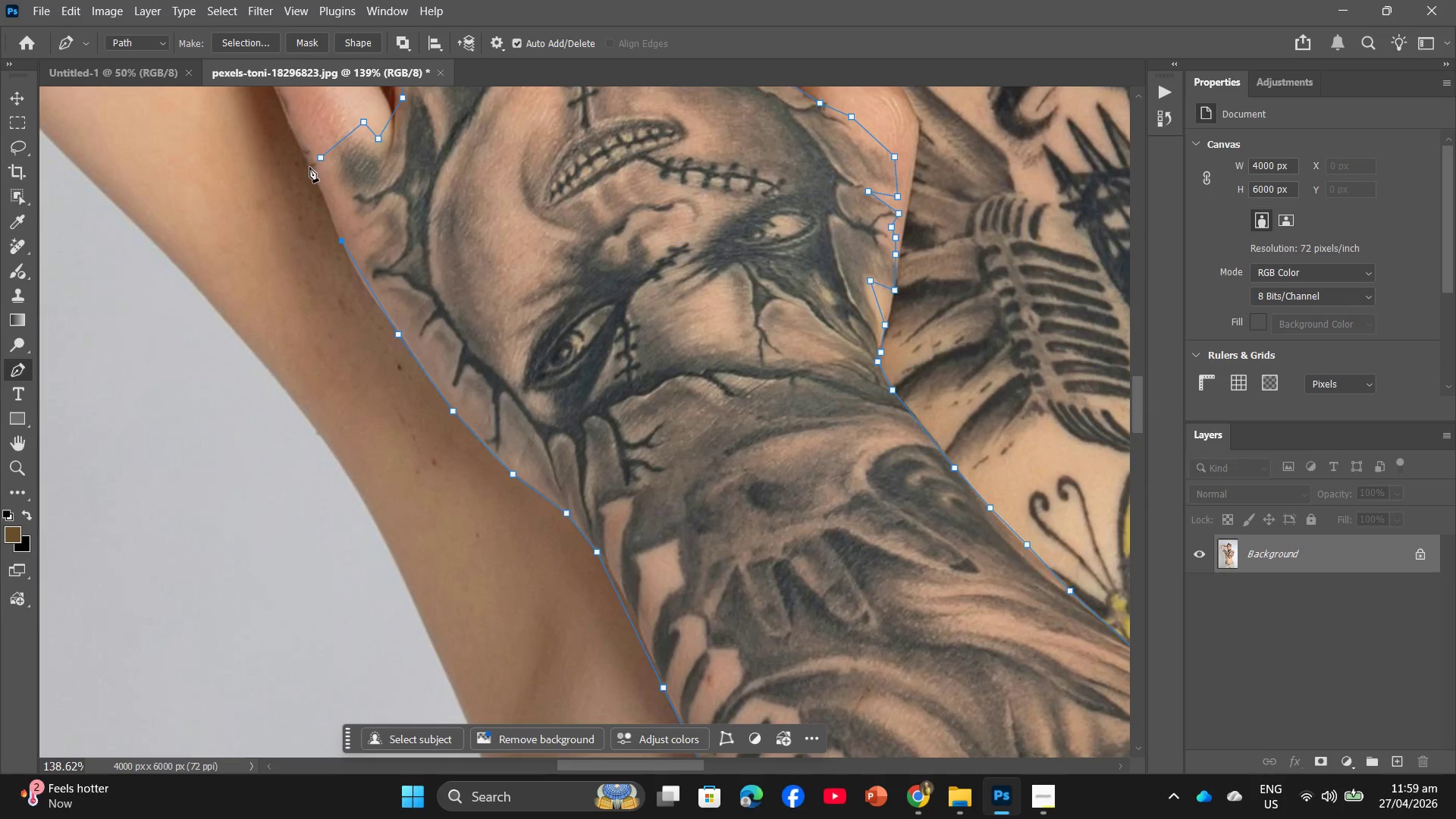 
left_click([309, 165])
 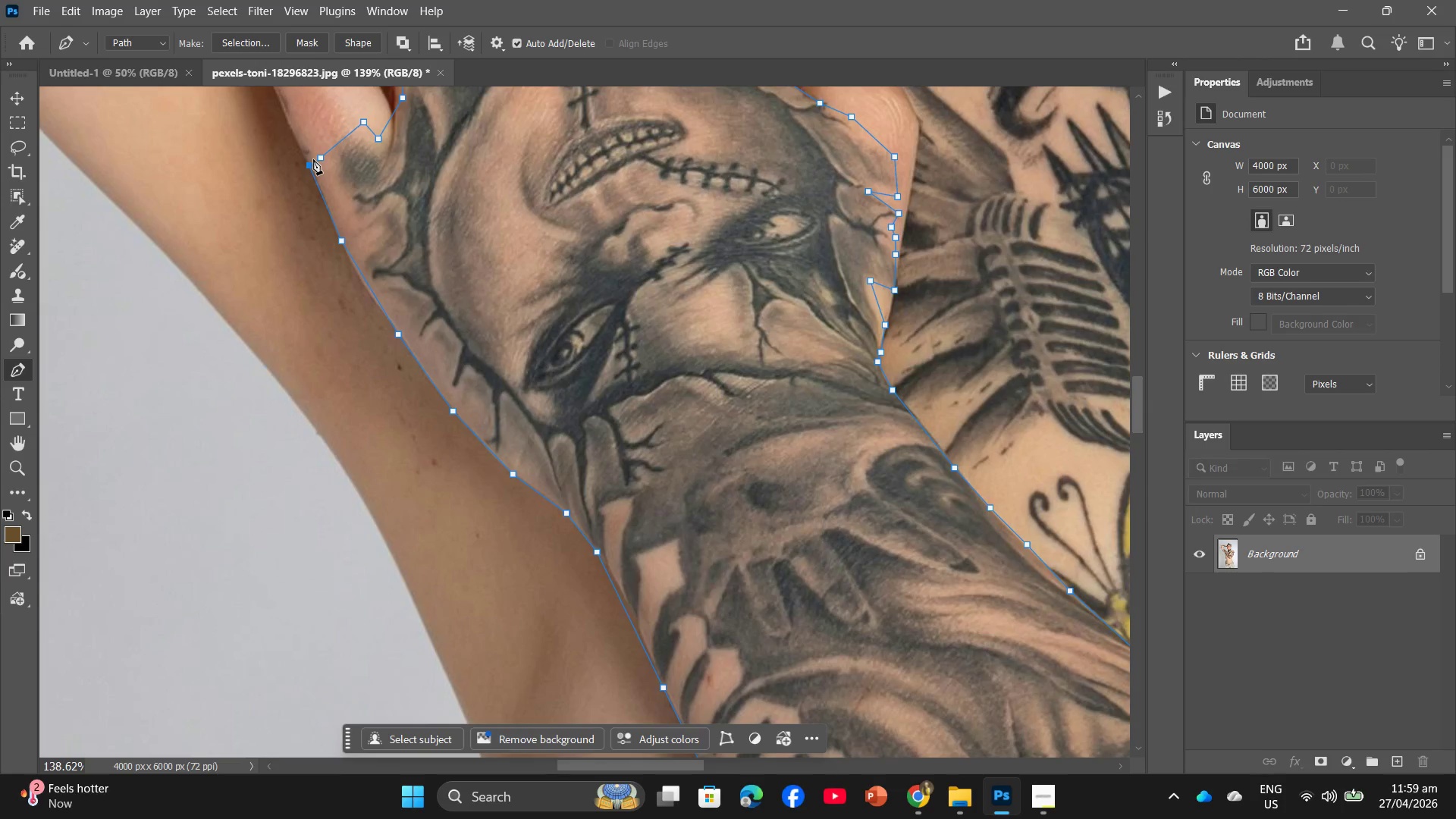 
left_click([313, 159])
 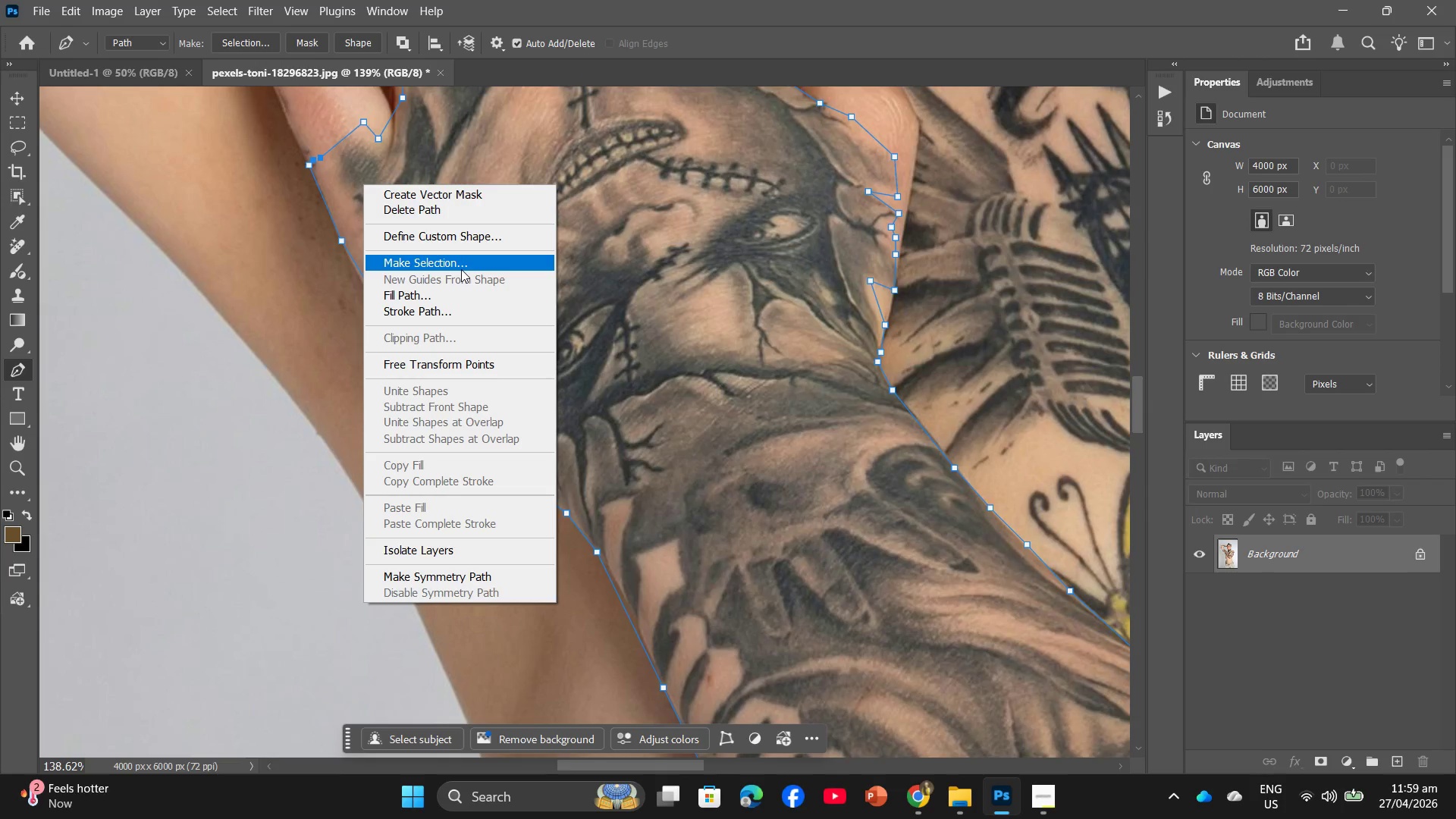 
left_click([450, 264])
 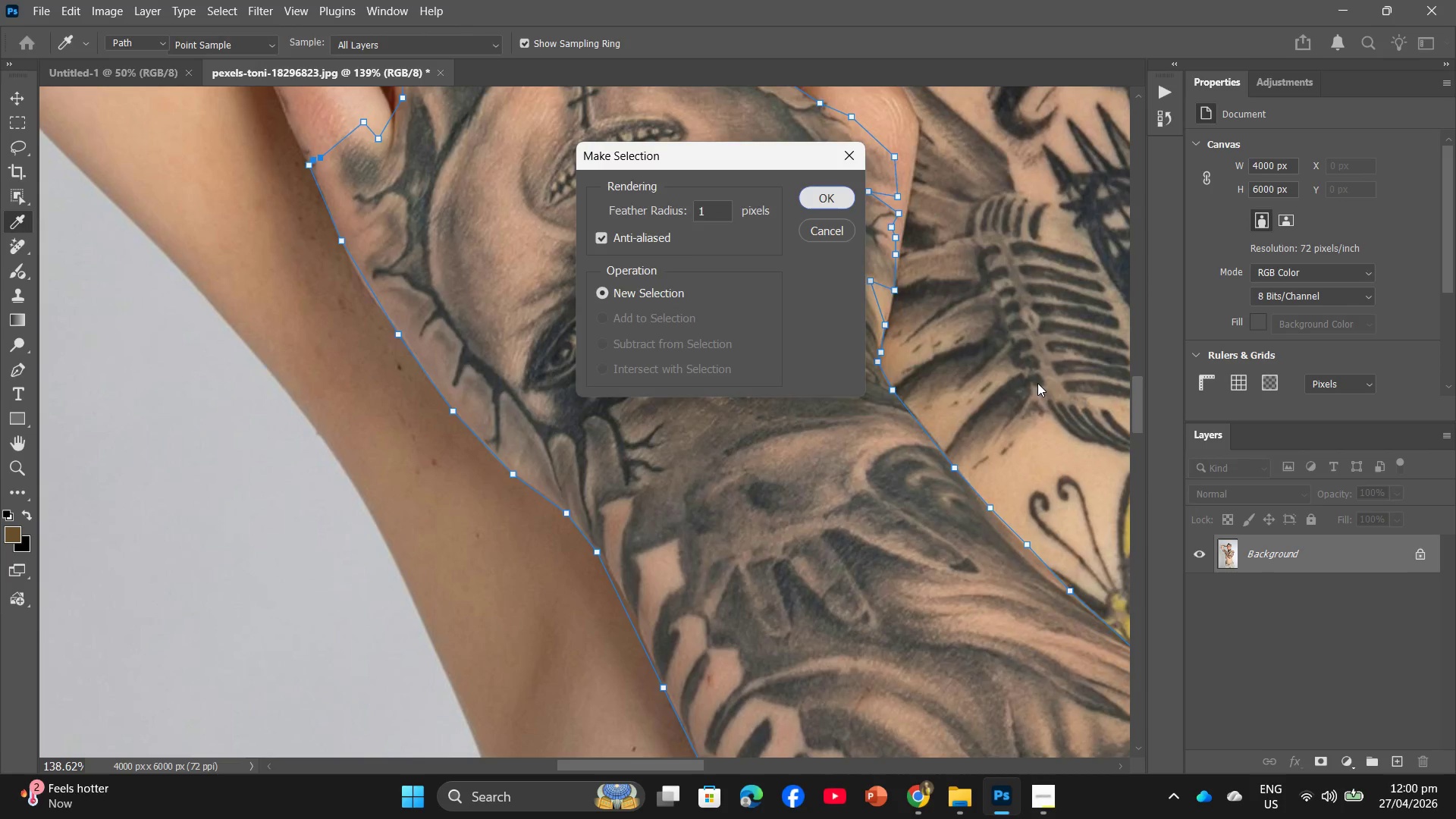 
hold_key(key=Space, duration=0.77)
 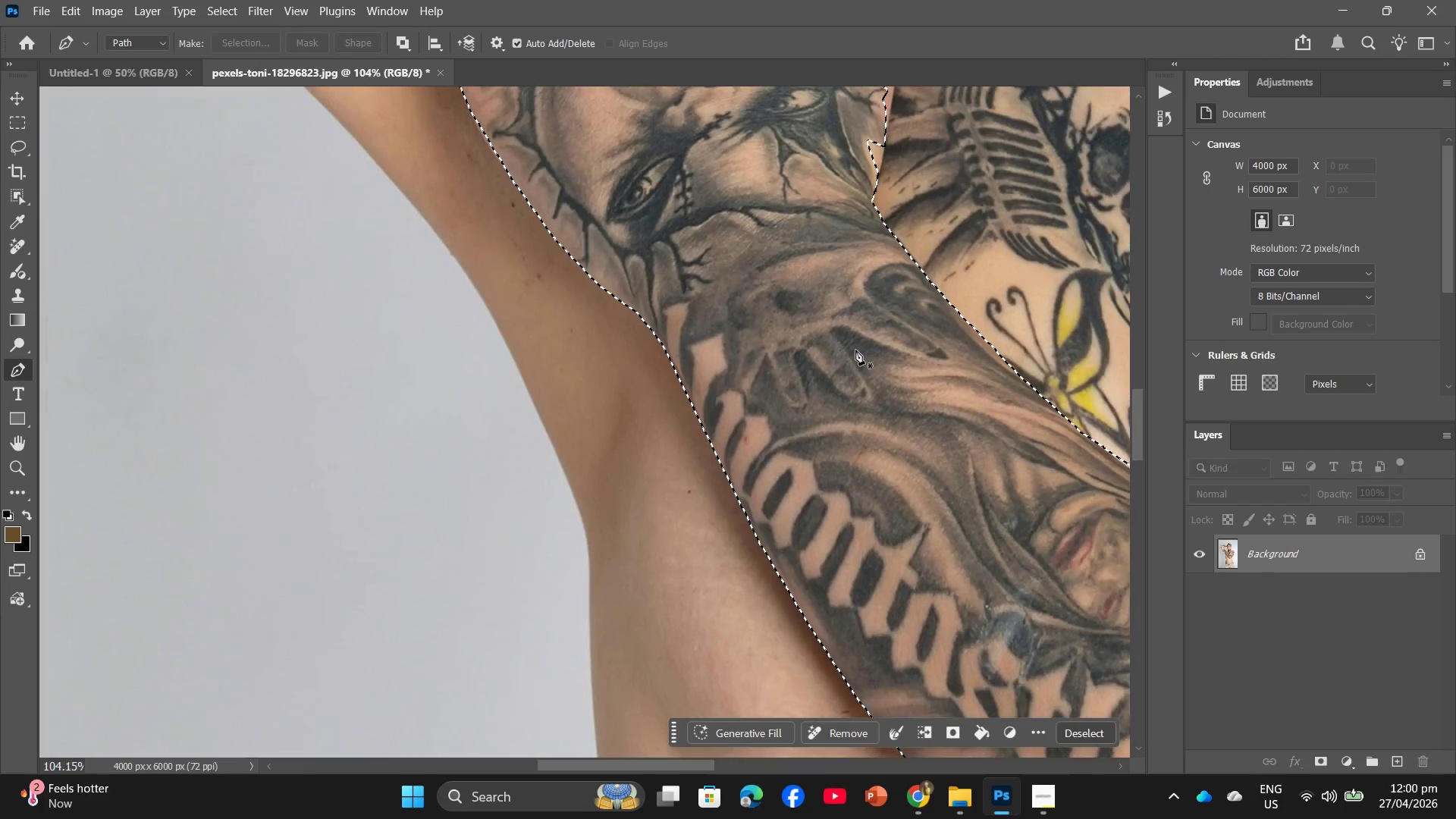 
hold_key(key=AltLeft, duration=1.12)
scroll: coordinate [855, 343], scroll_direction: down, amount: 30.0
 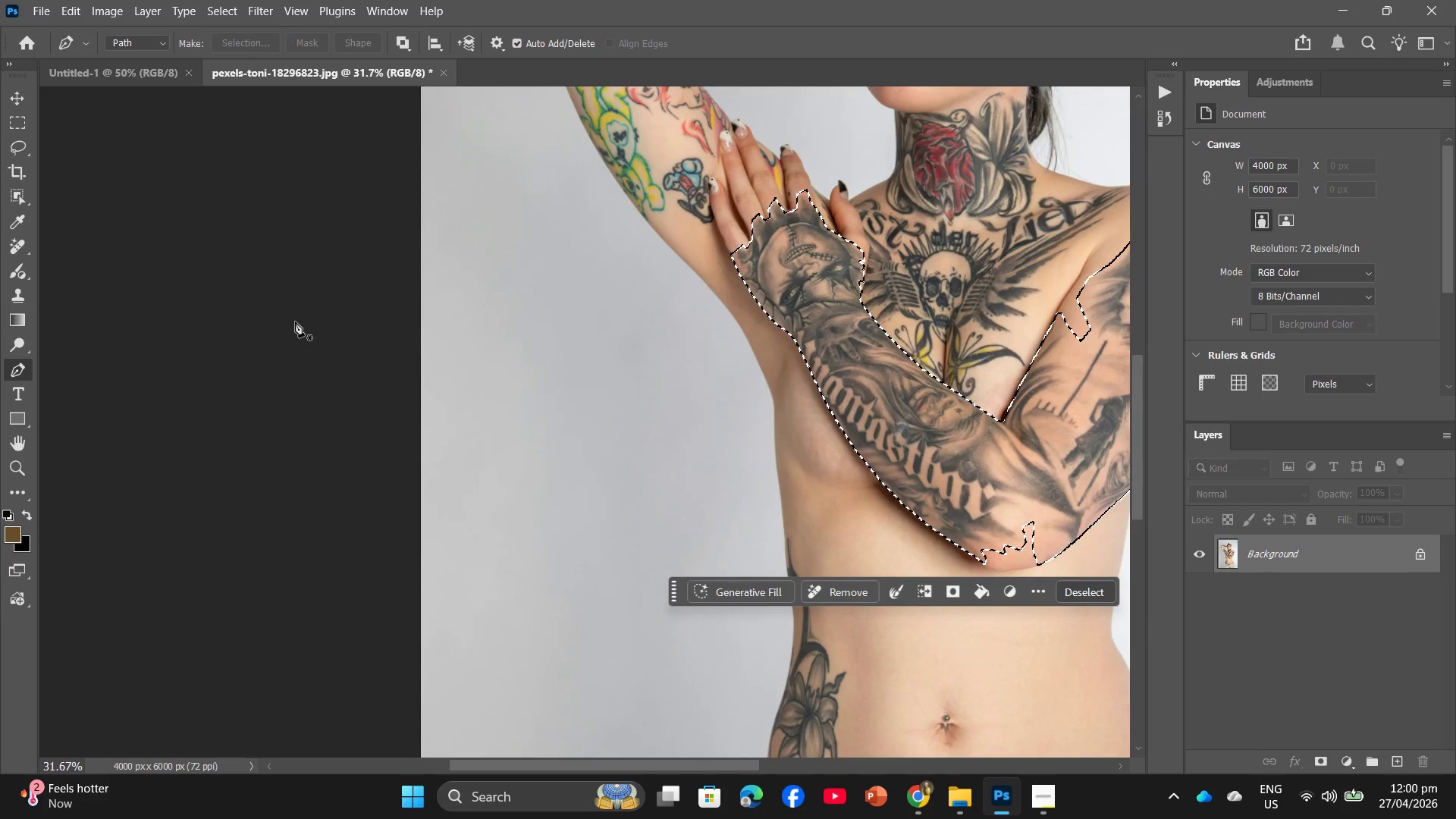 
left_click([27, 250])
 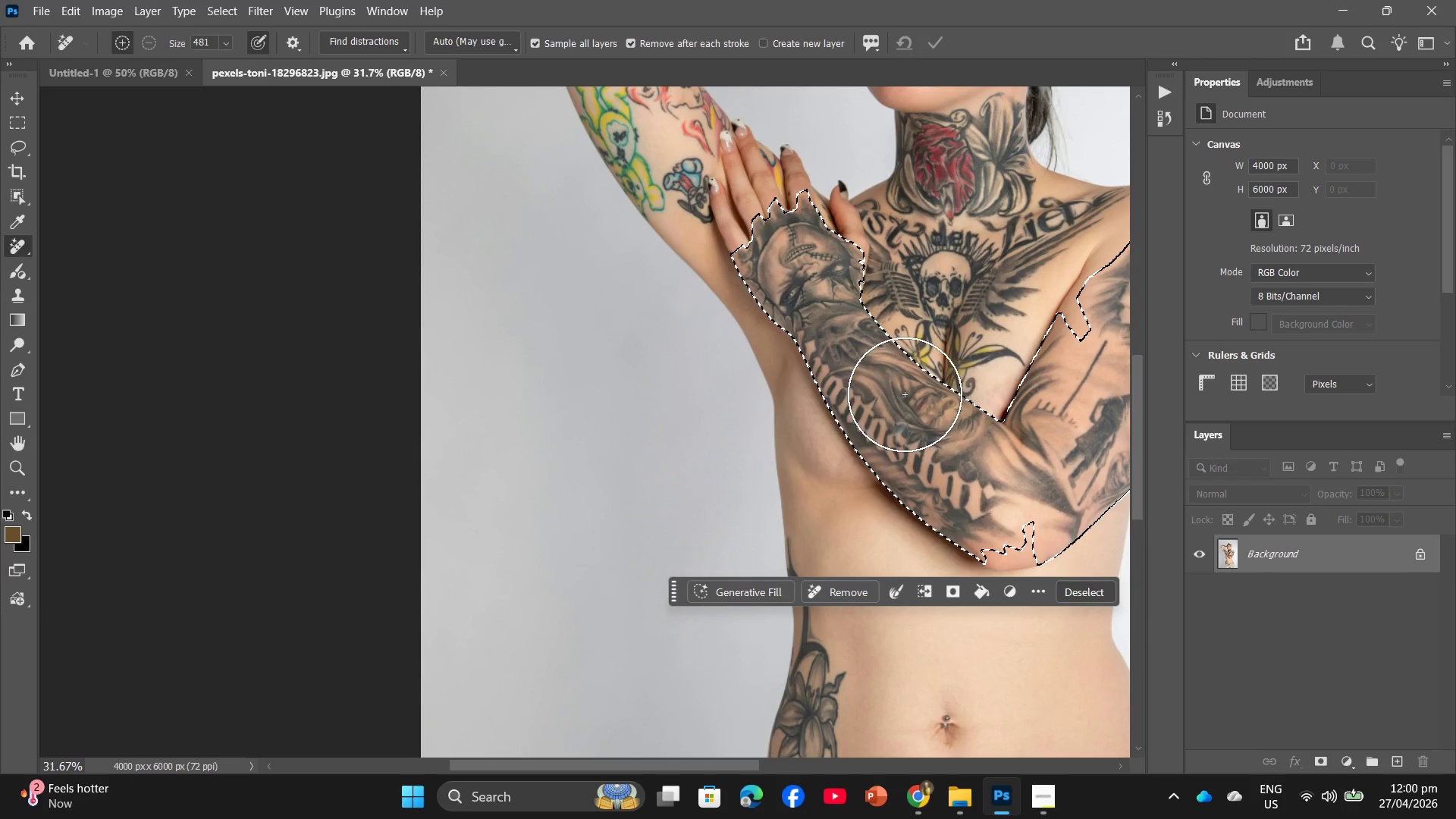 
hold_key(key=Space, duration=0.66)
 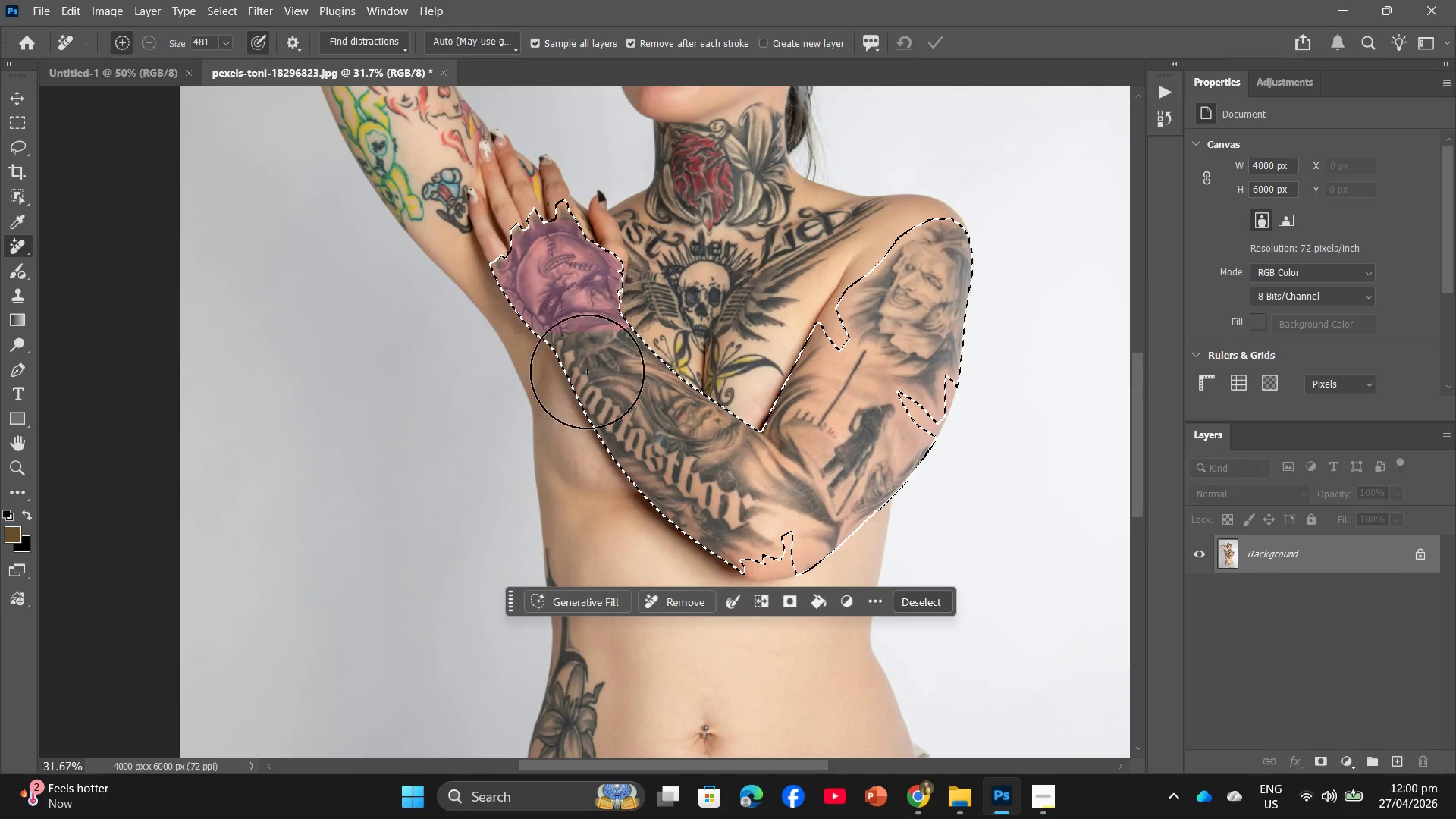 
left_click_drag(start_coordinate=[937, 400], to_coordinate=[695, 410])
 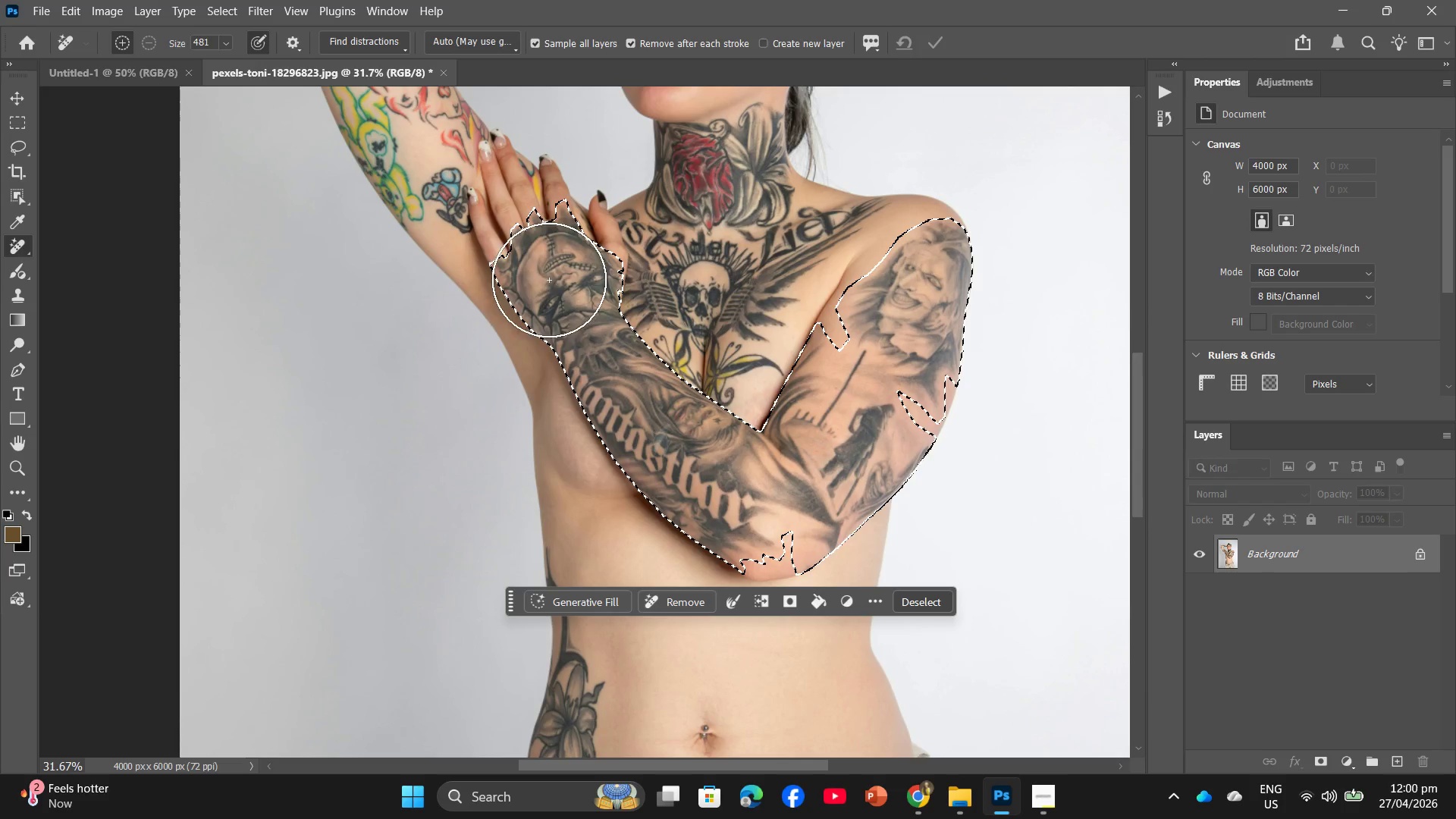 
left_click_drag(start_coordinate=[557, 277], to_coordinate=[893, 370])
 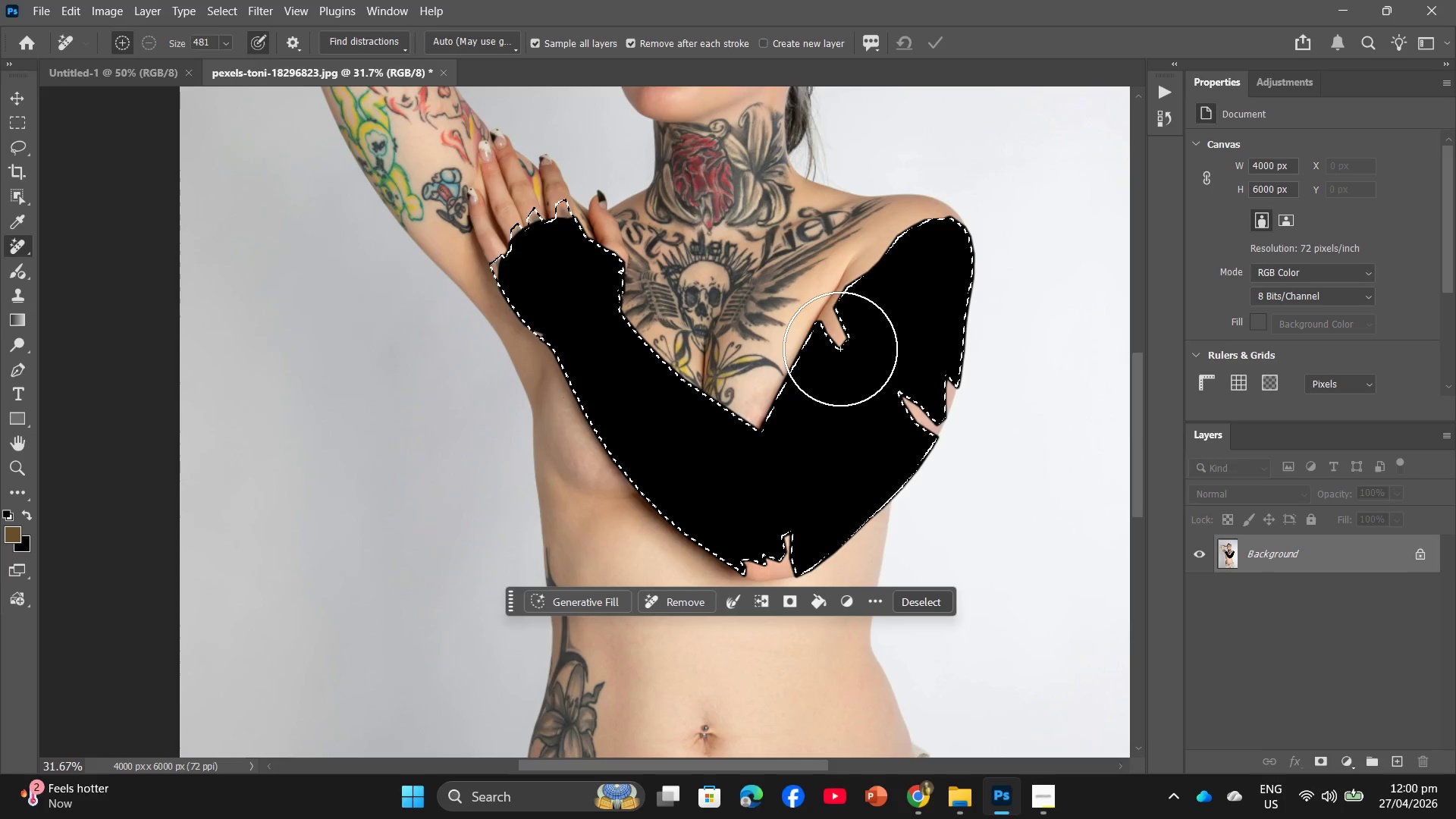 
wait(23.61)
 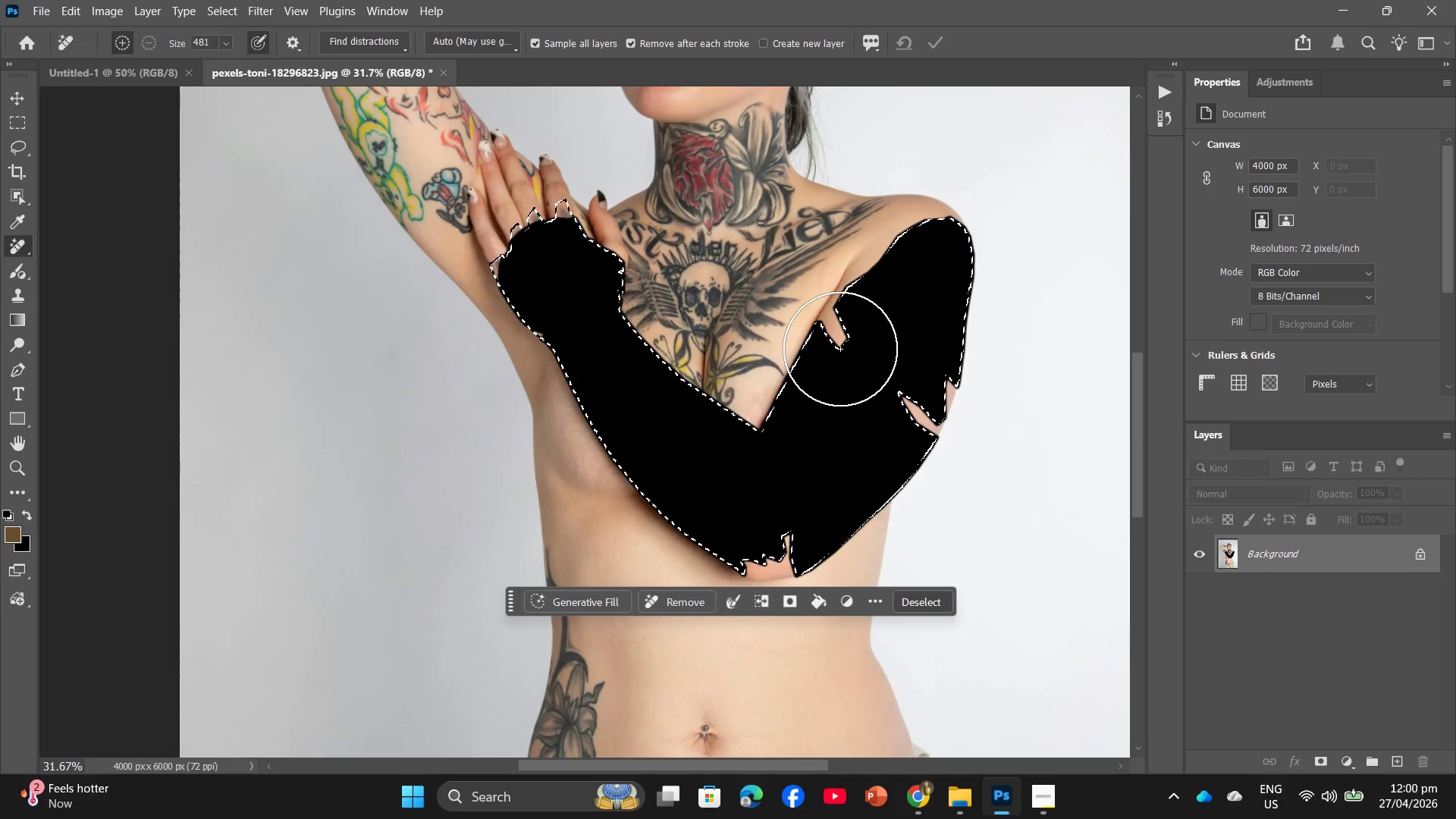 
left_click([1033, 701])
 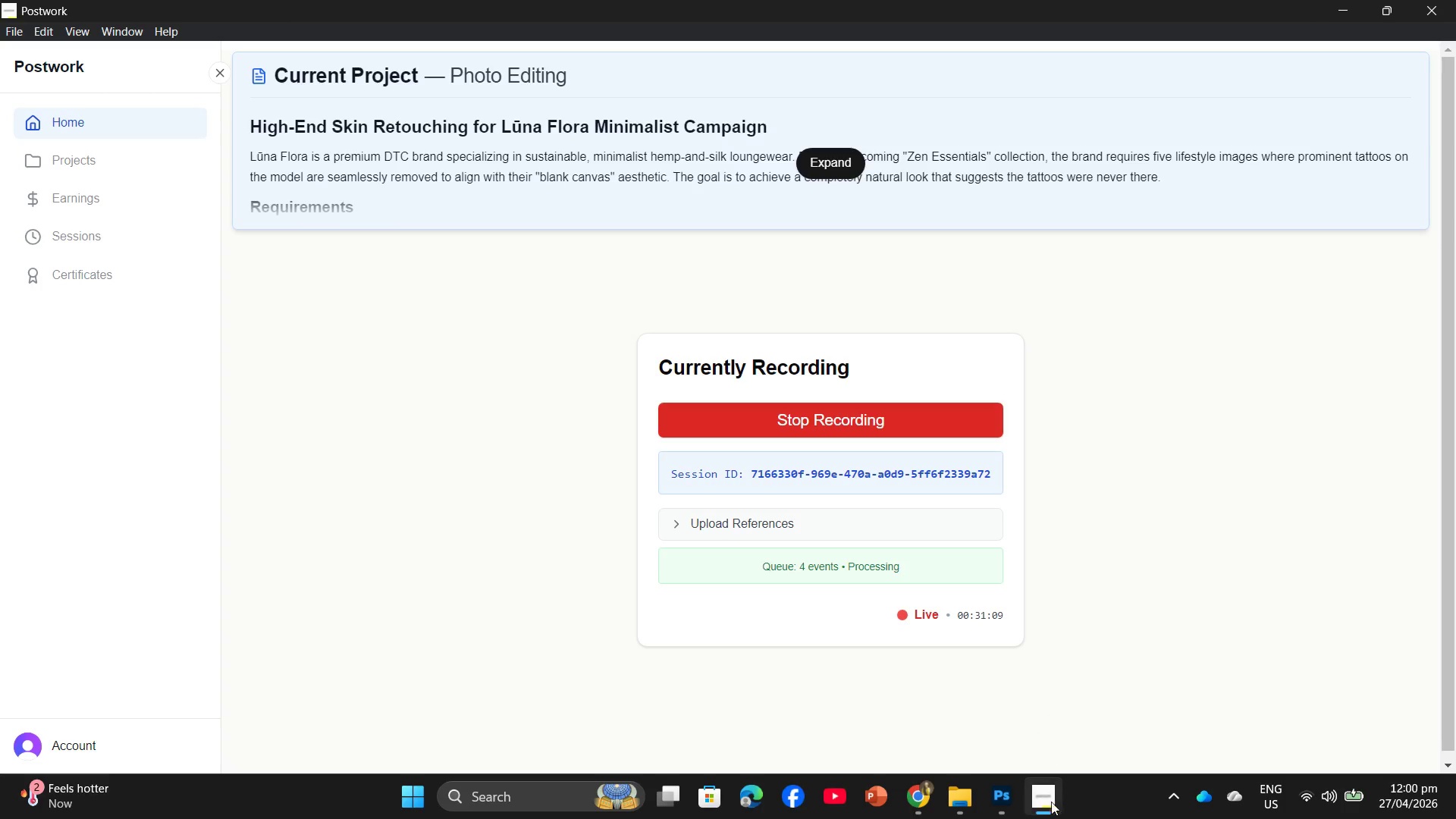 
left_click([1015, 698])
 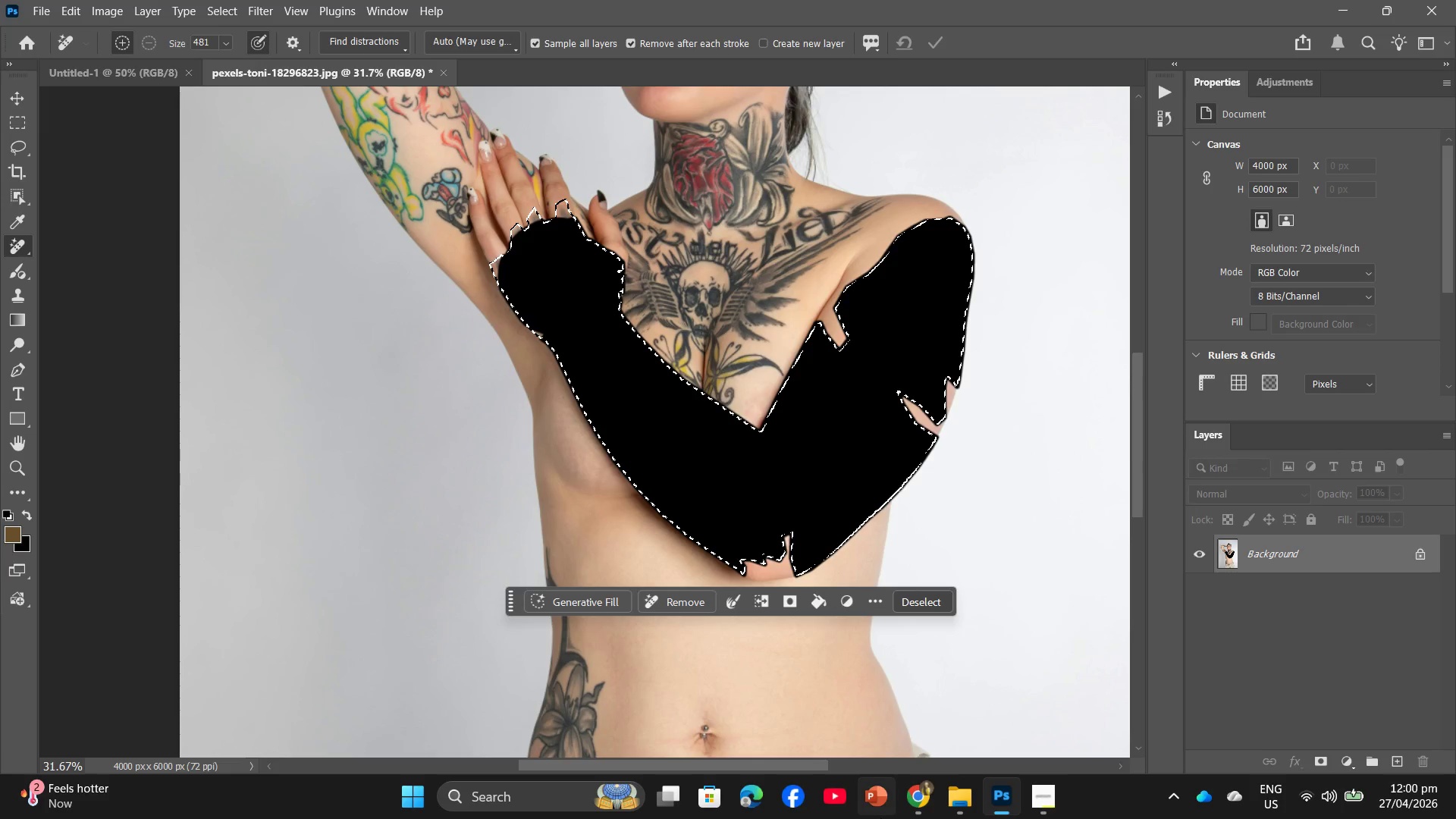 
left_click([910, 788])
 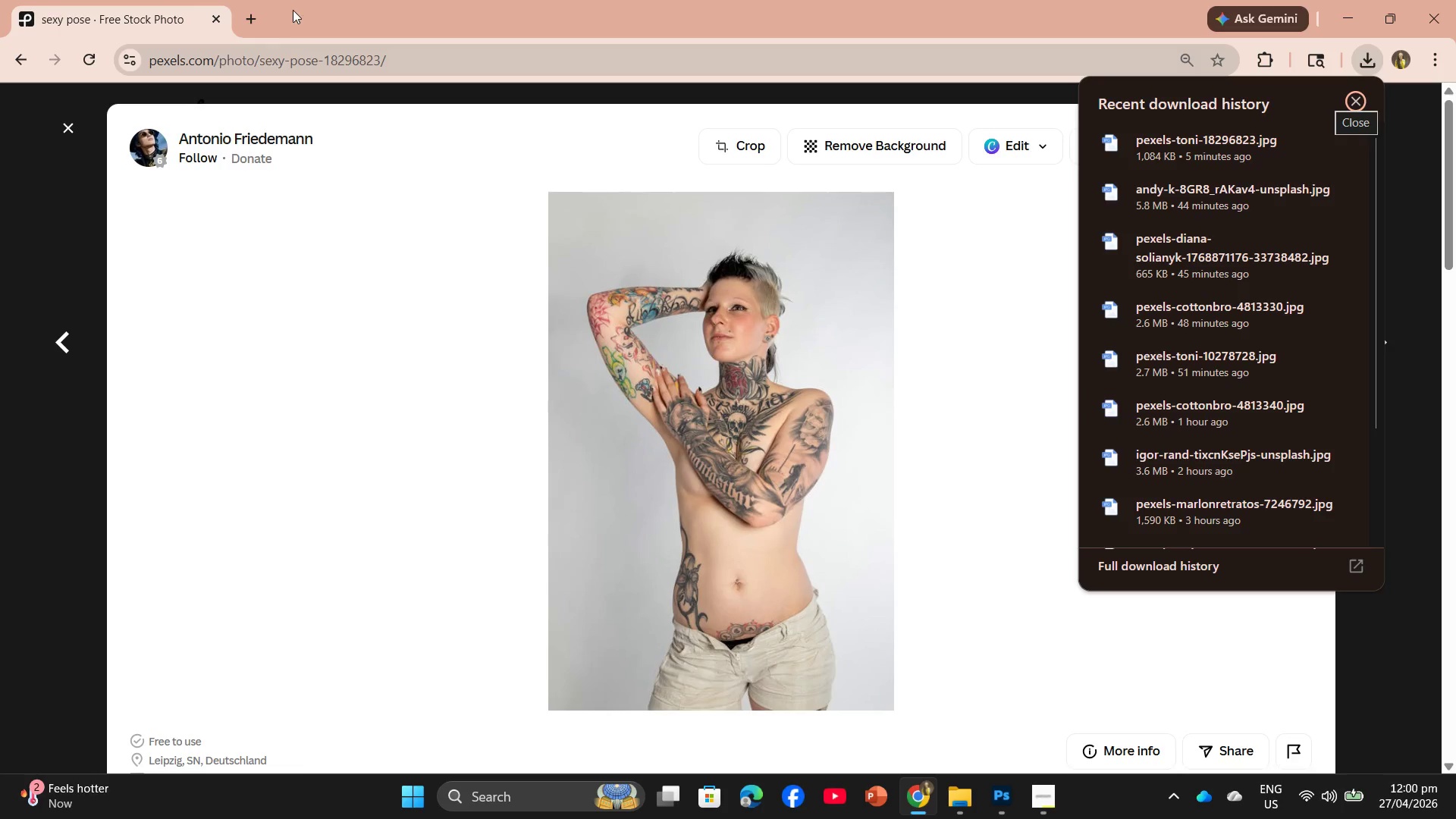 
left_click([262, 21])
 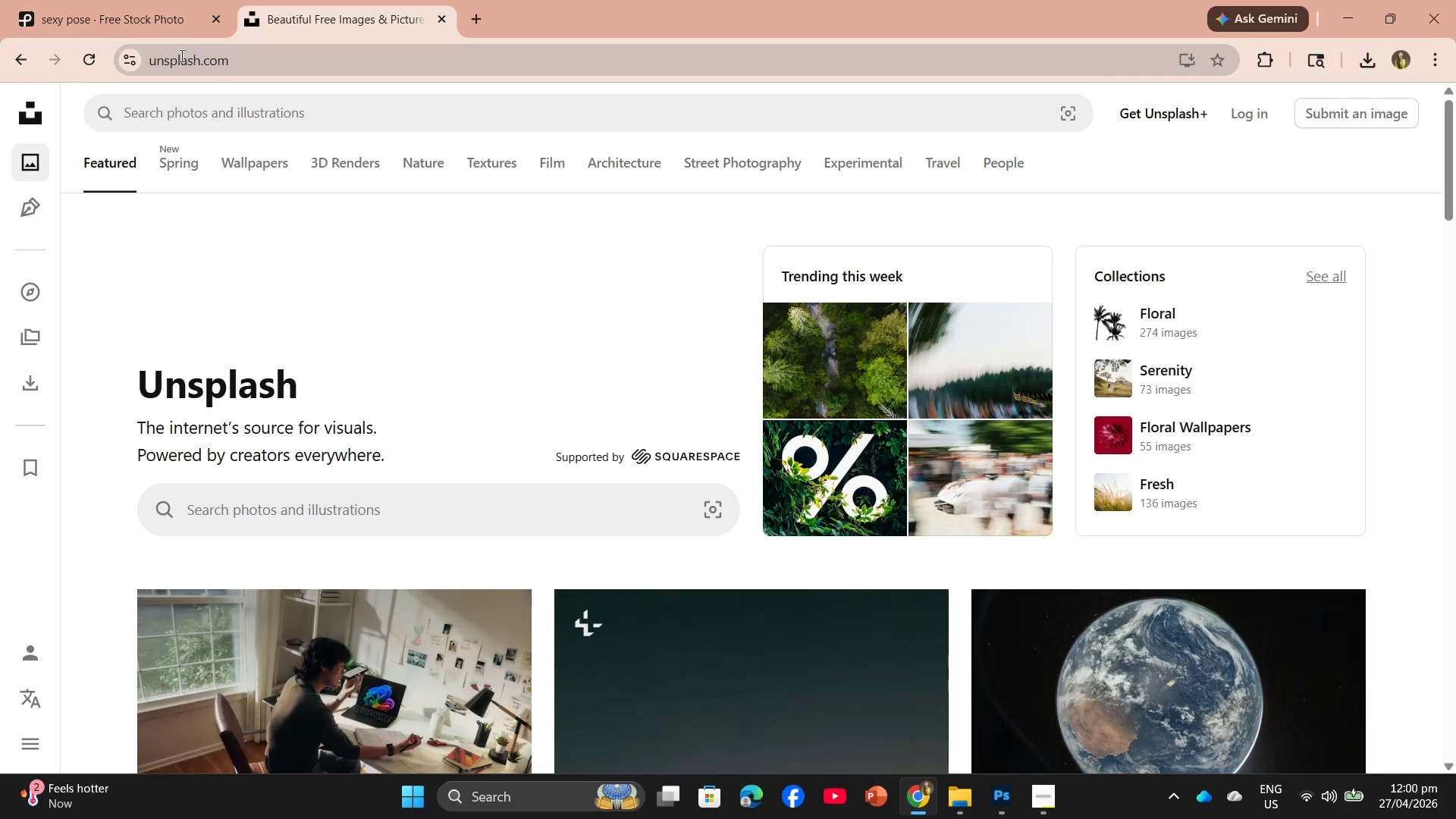 
wait(6.52)
 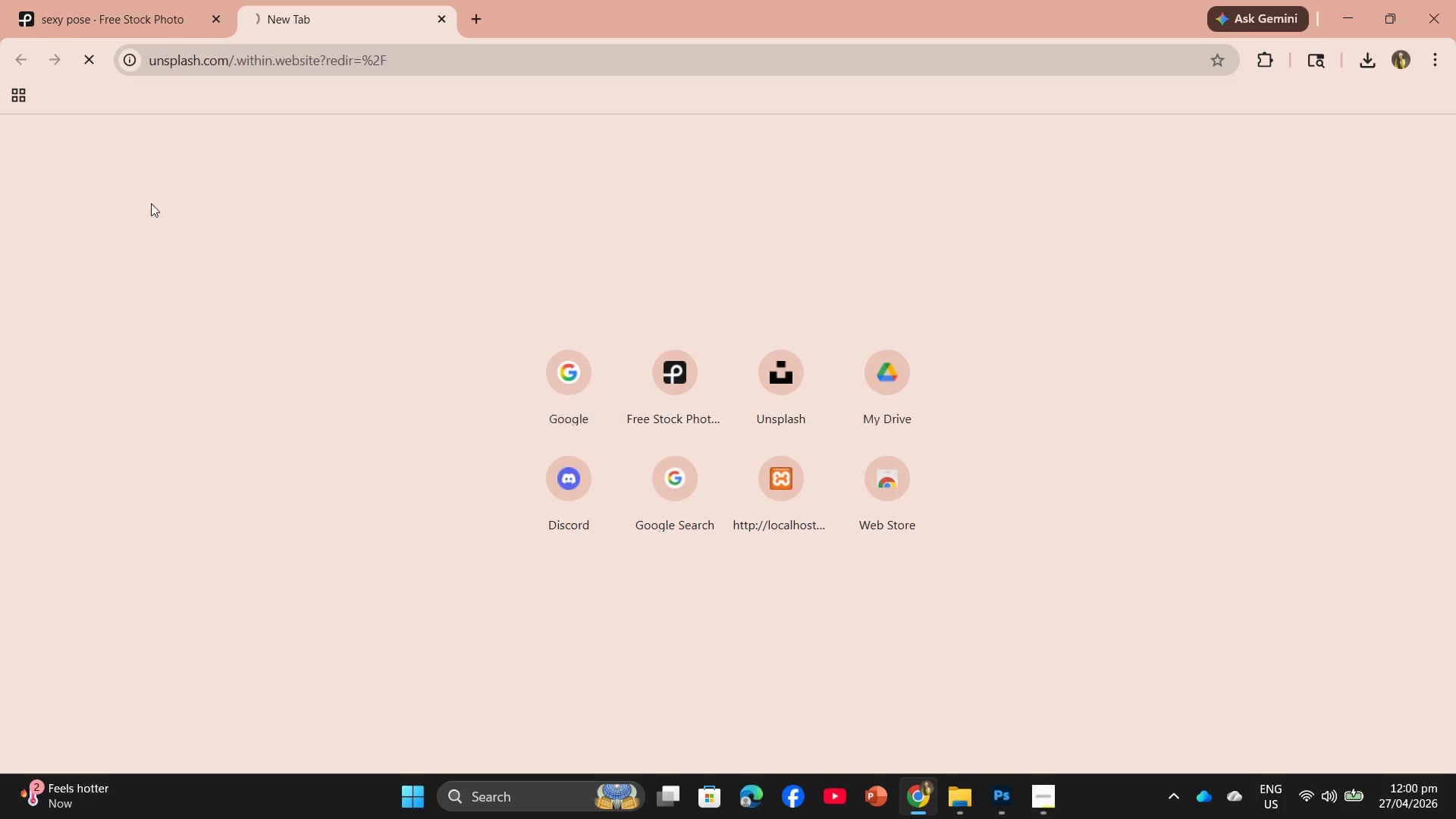 
left_click([465, 510])
 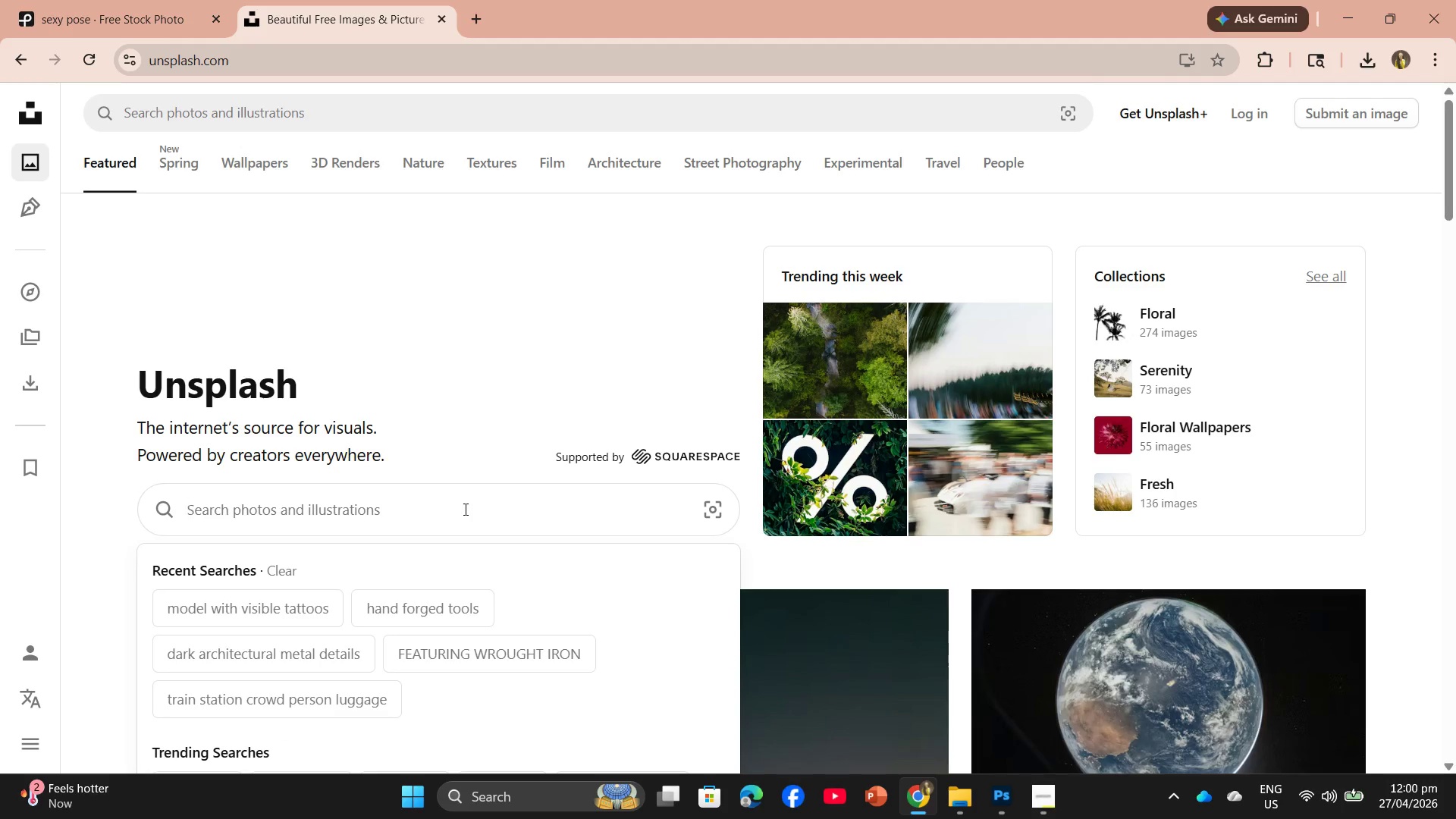 
hold_key(key=ControlLeft, duration=2.5)
left_click([297, 599])
 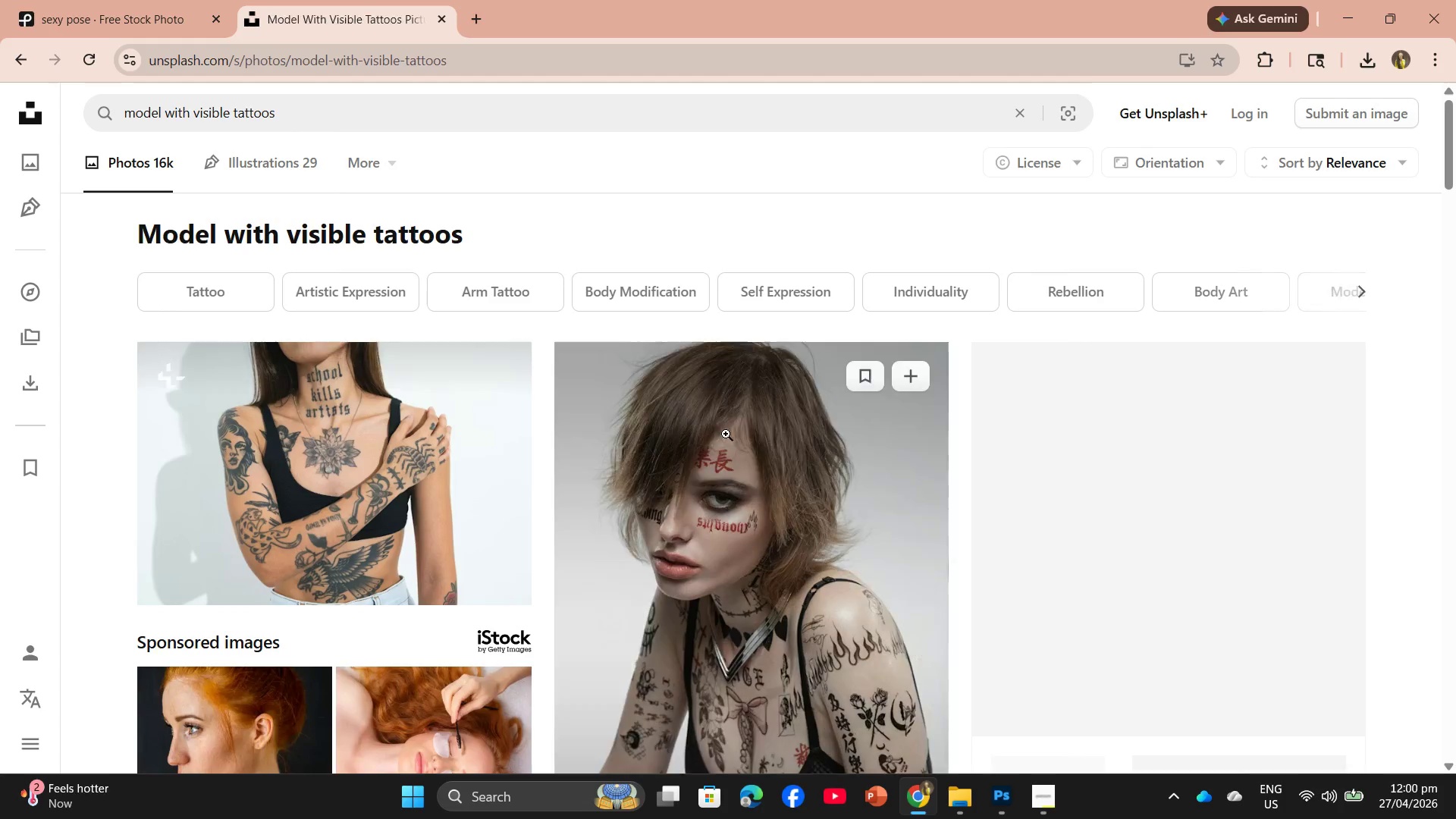 
scroll: coordinate [841, 404], scroll_direction: down, amount: 30.0
 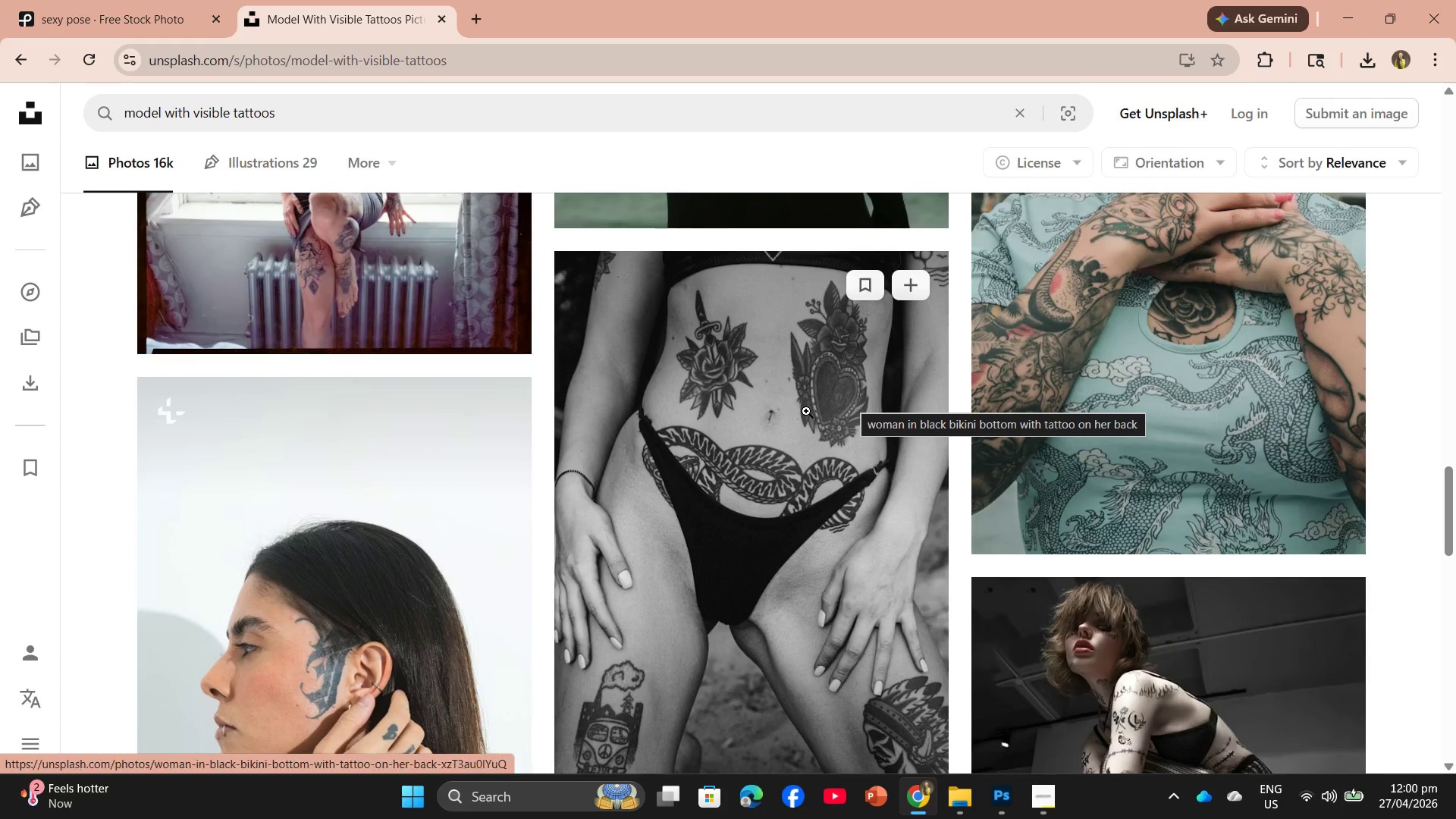 
left_click([806, 411])
 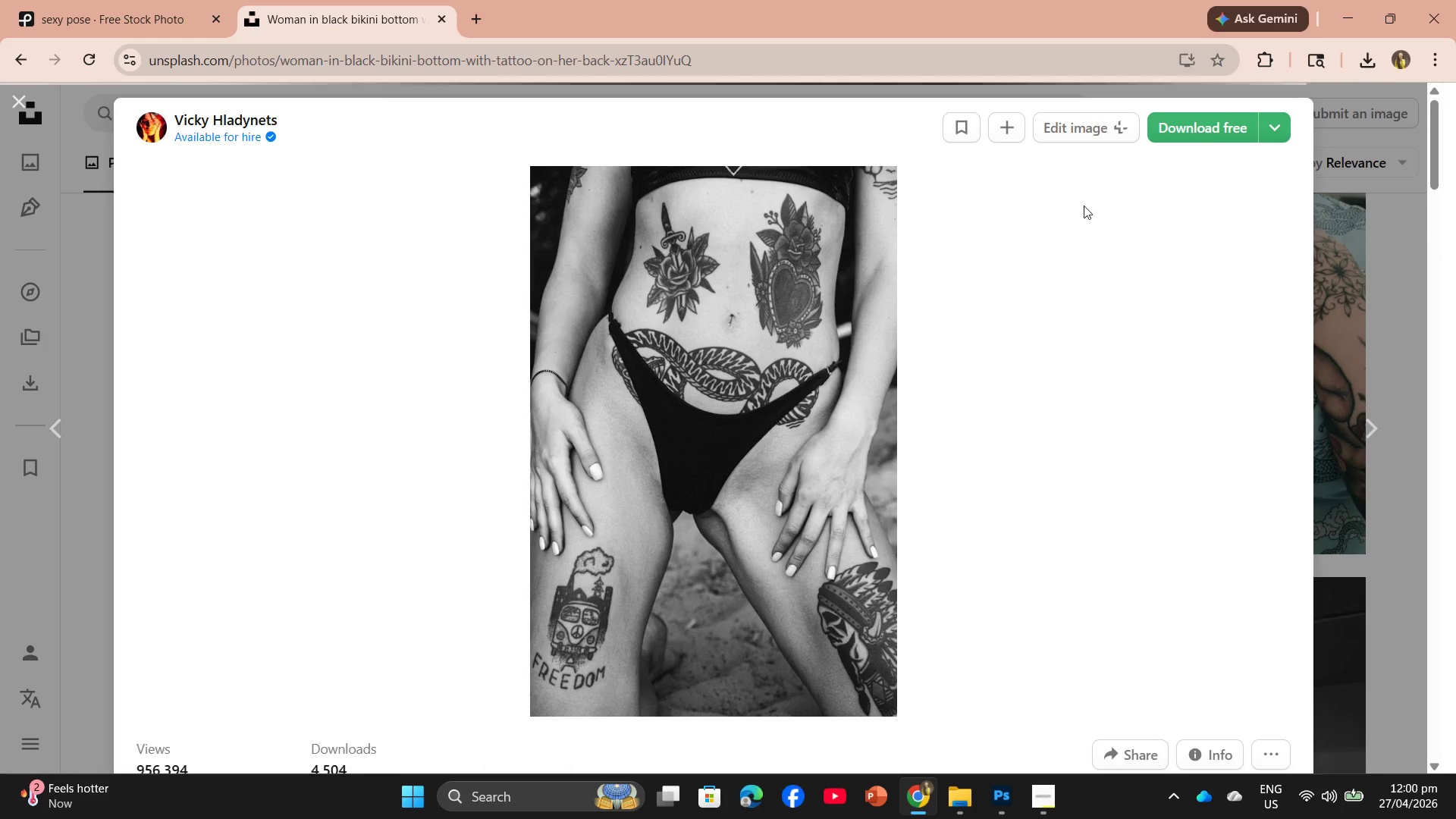 
left_click([1185, 124])
 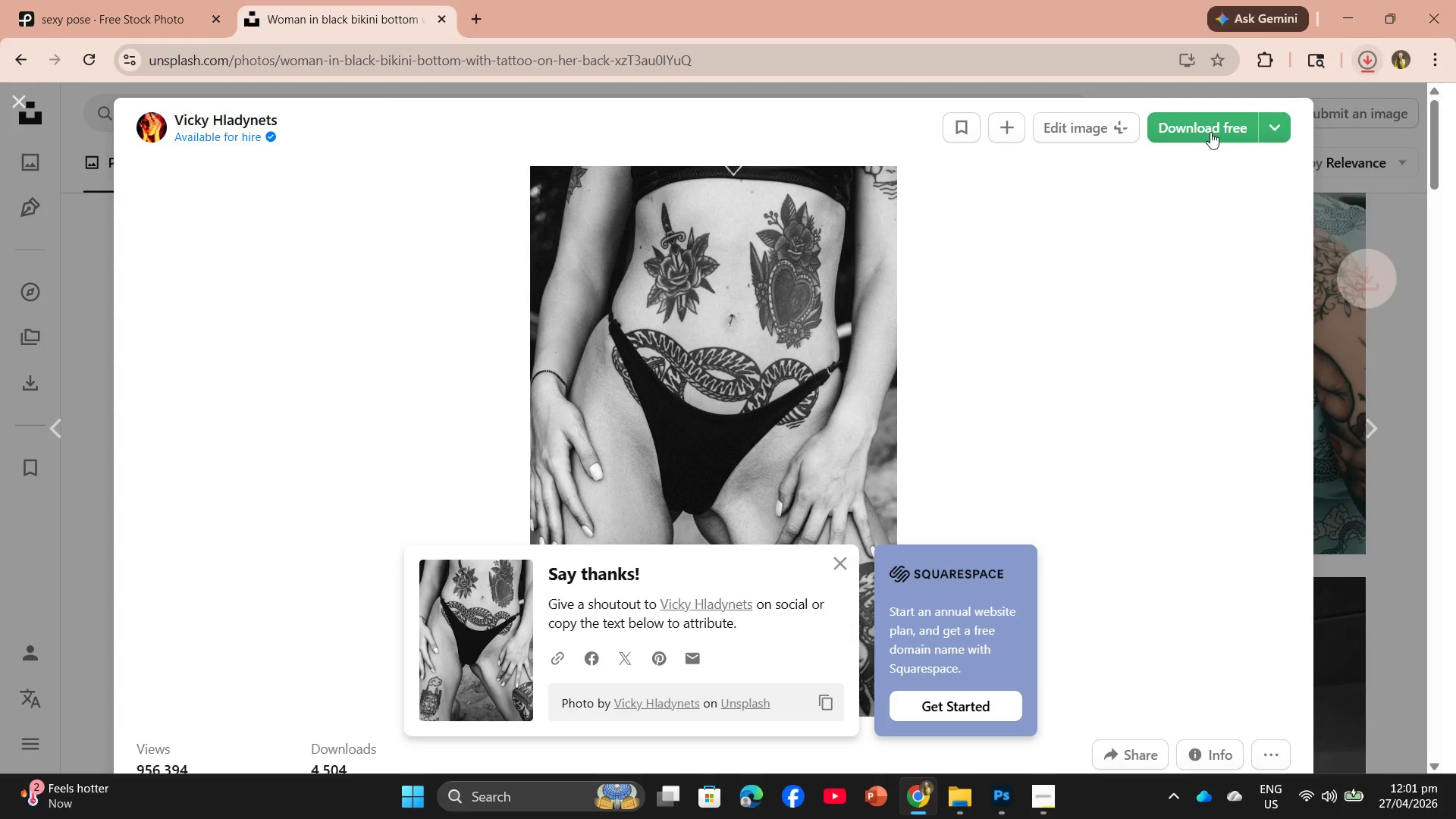 
left_click([1370, 58])
 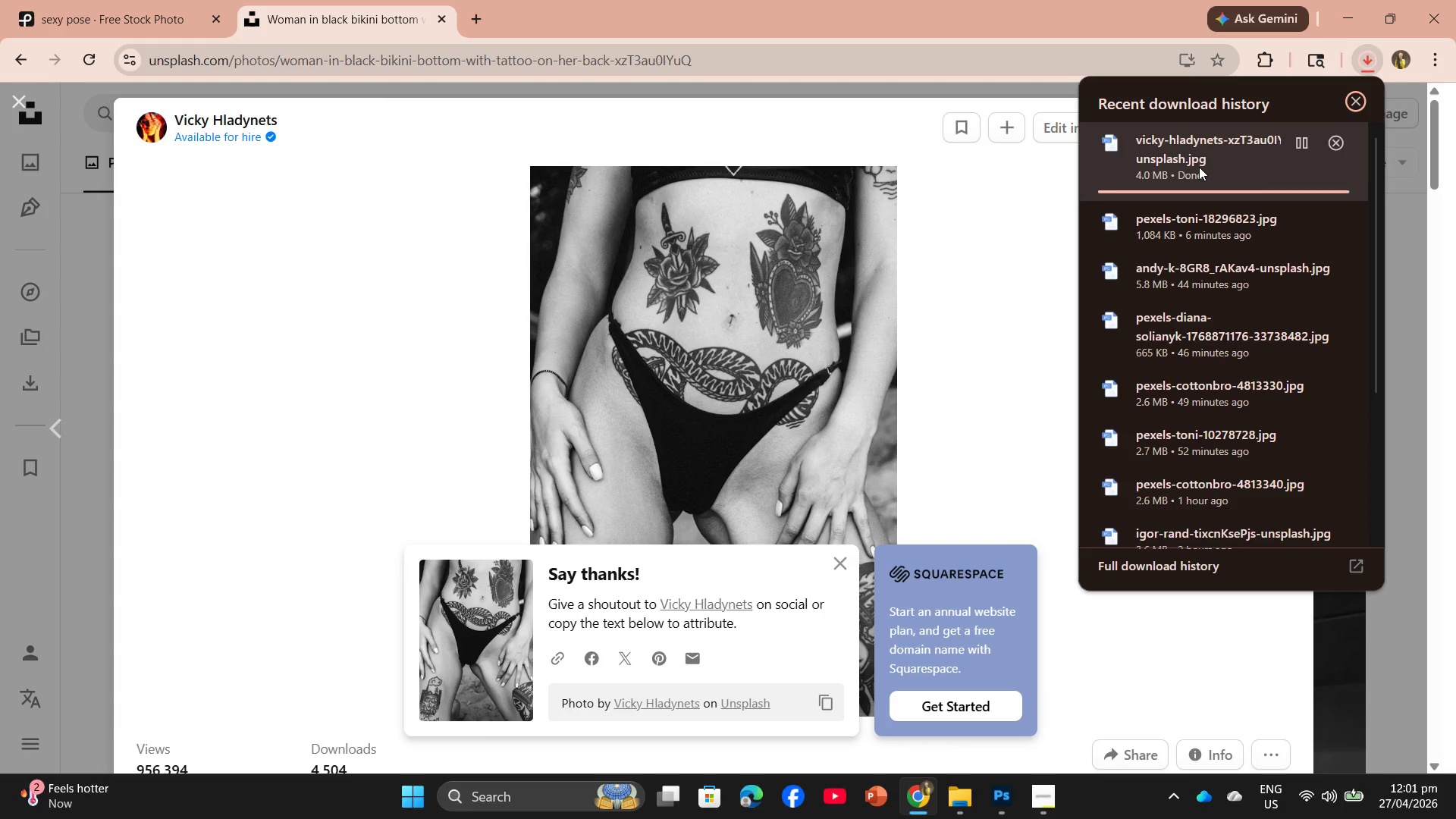 
left_click_drag(start_coordinate=[1199, 167], to_coordinate=[545, 76])
 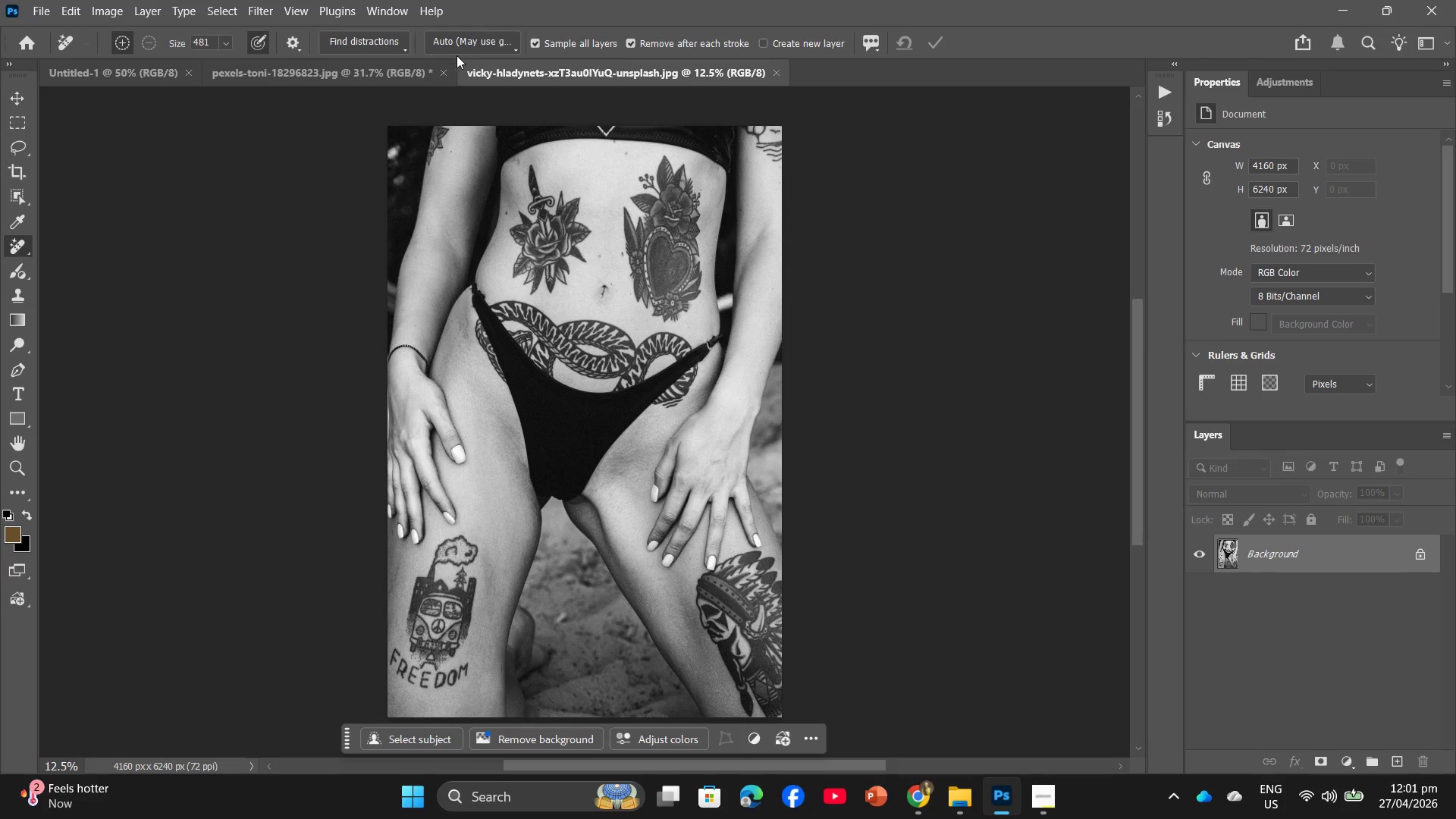 
left_click([448, 75])
 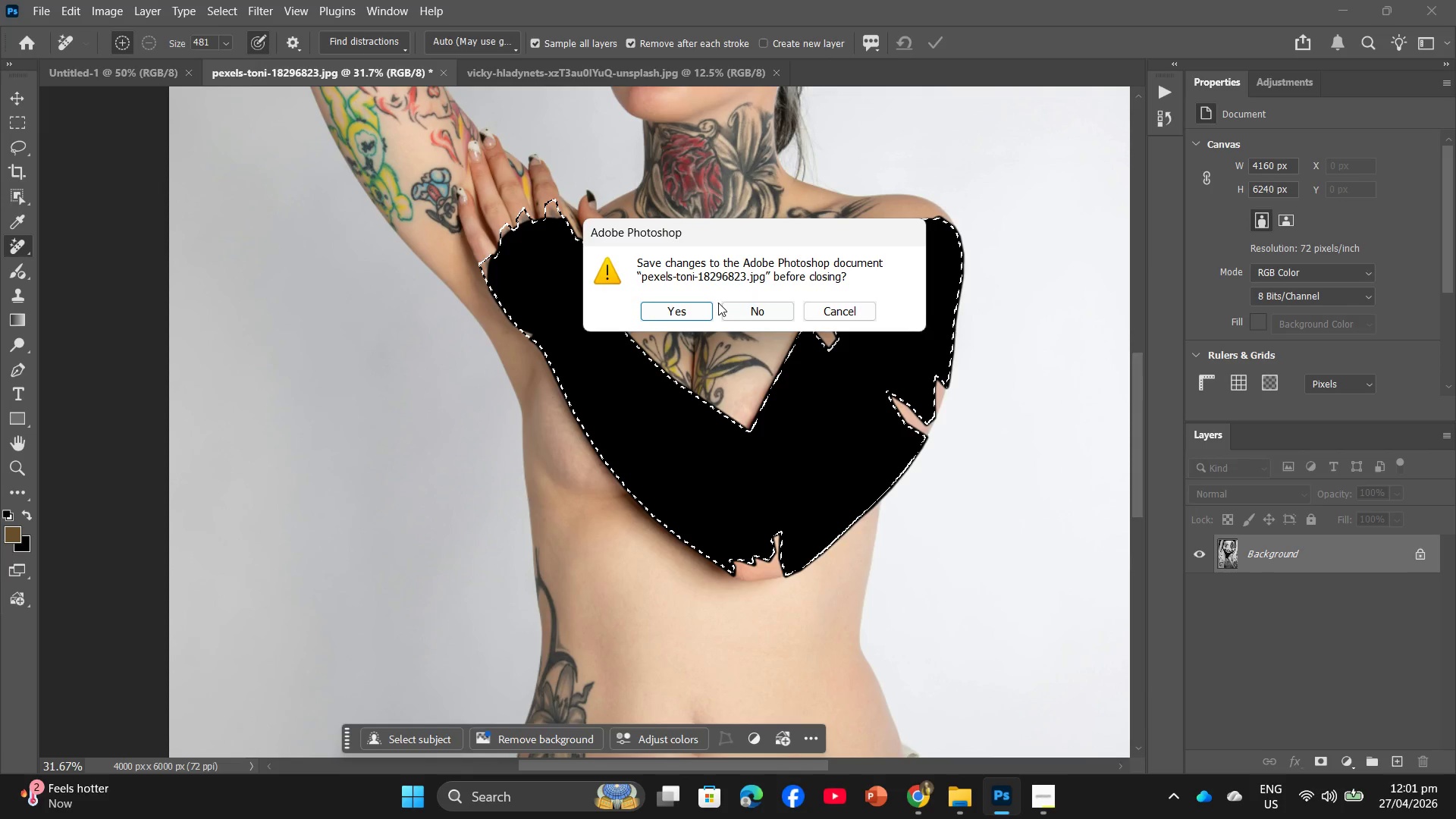 
left_click([768, 315])
 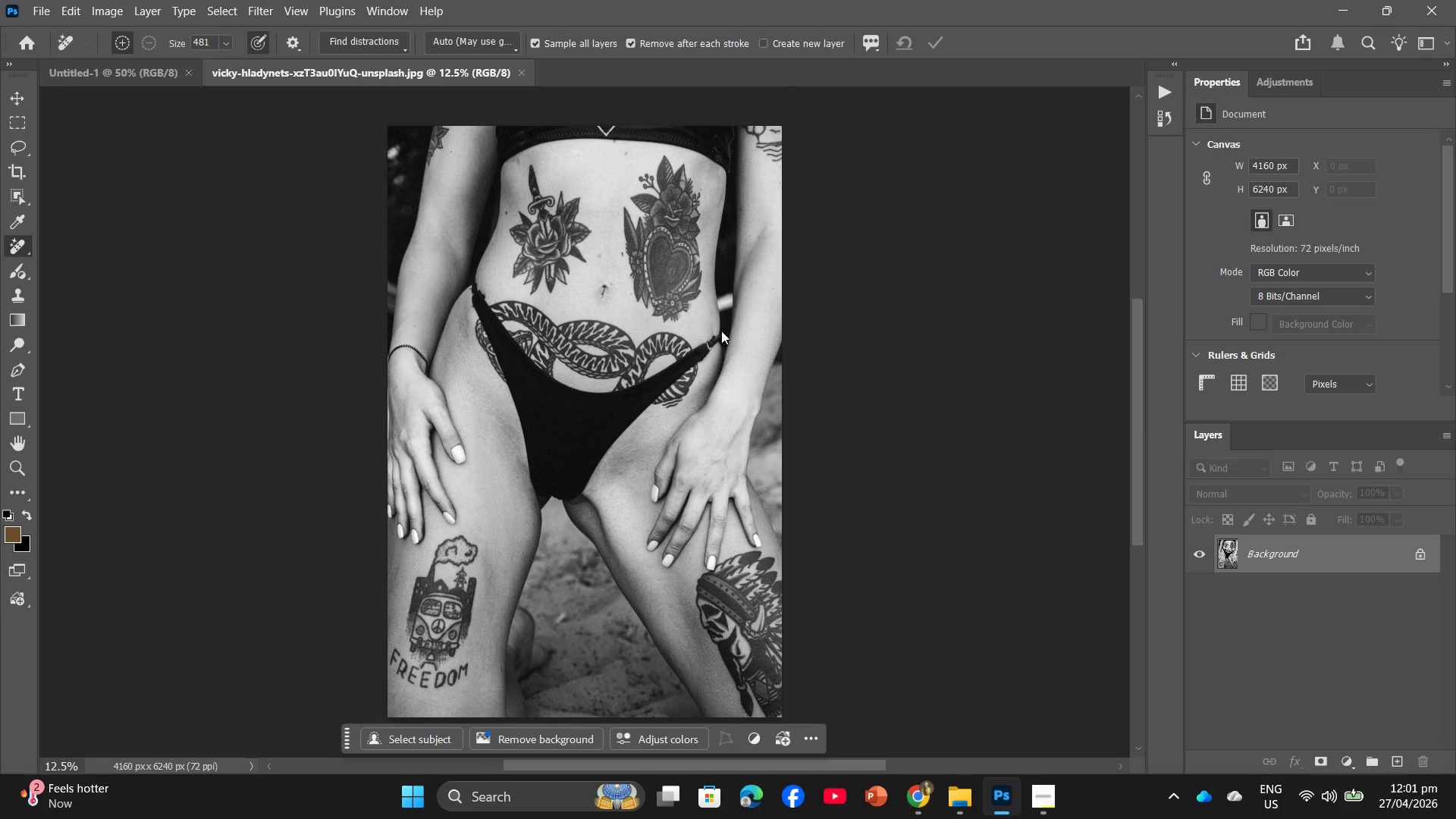 
hold_key(key=AltLeft, duration=0.56)
scroll: coordinate [487, 230], scroll_direction: up, amount: 29.0
 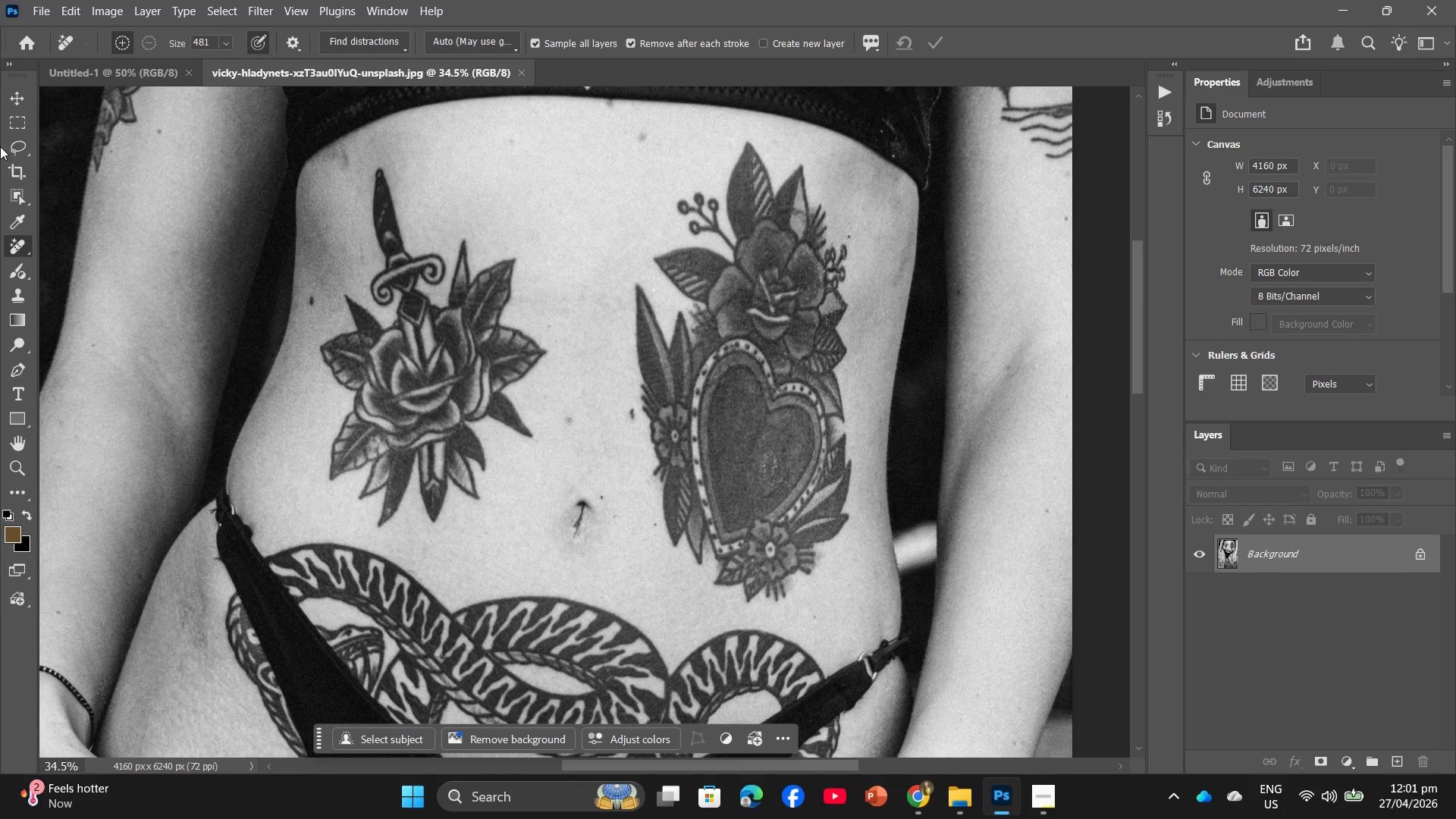 
left_click([17, 362])
 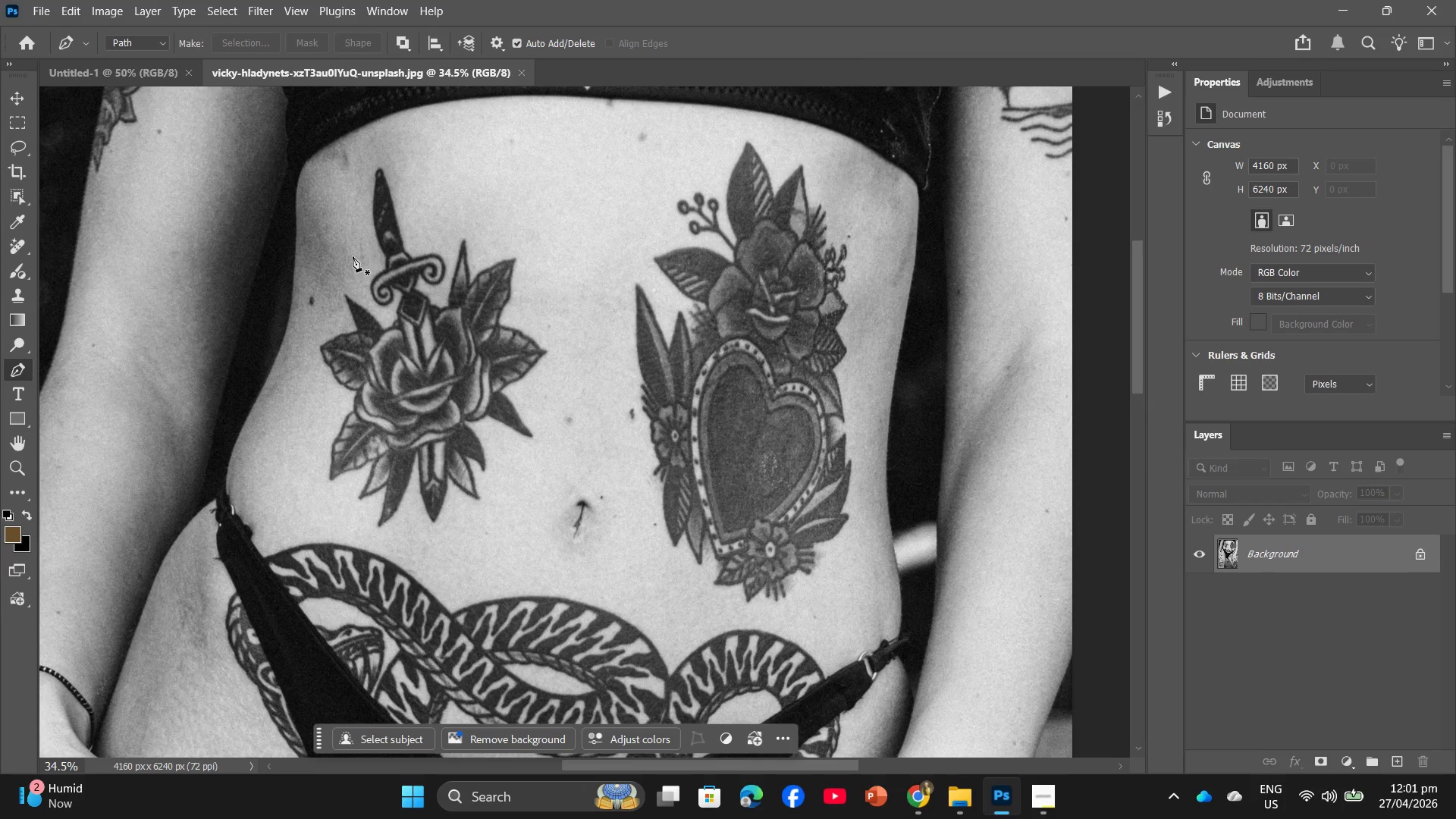 
left_click([361, 259])
 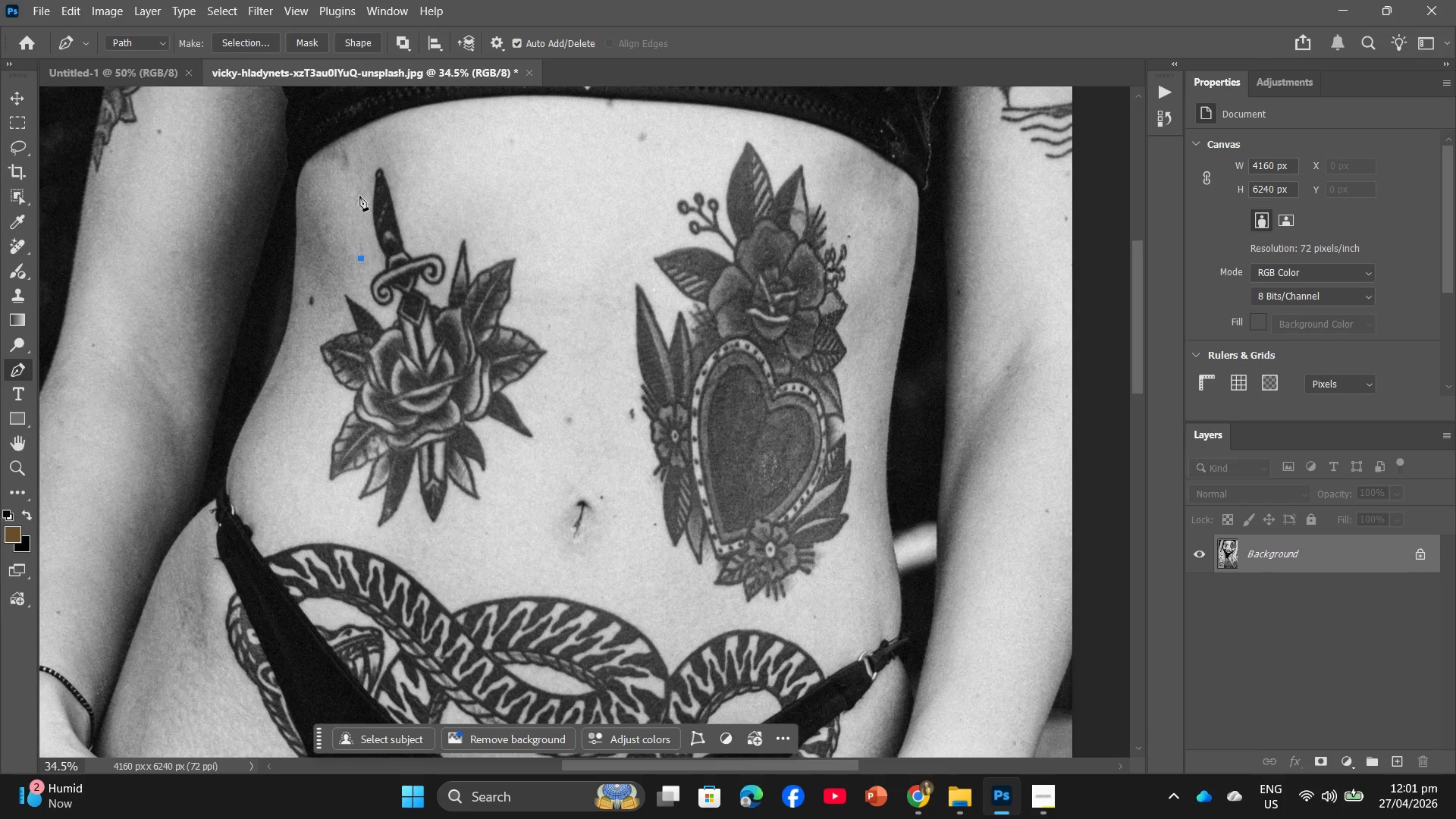 
left_click([359, 176])
 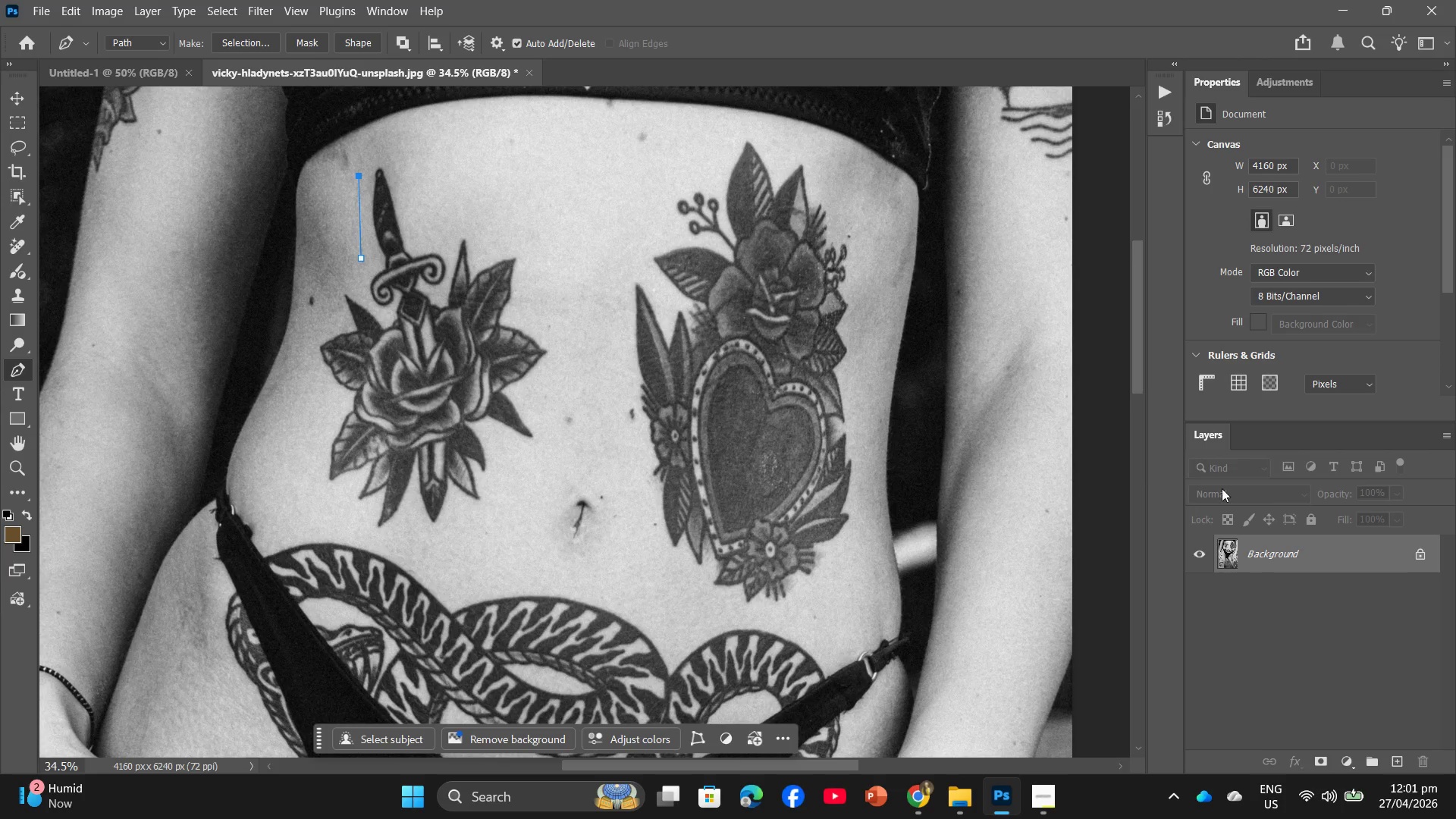 
left_click_drag(start_coordinate=[1310, 544], to_coordinate=[1402, 769])
 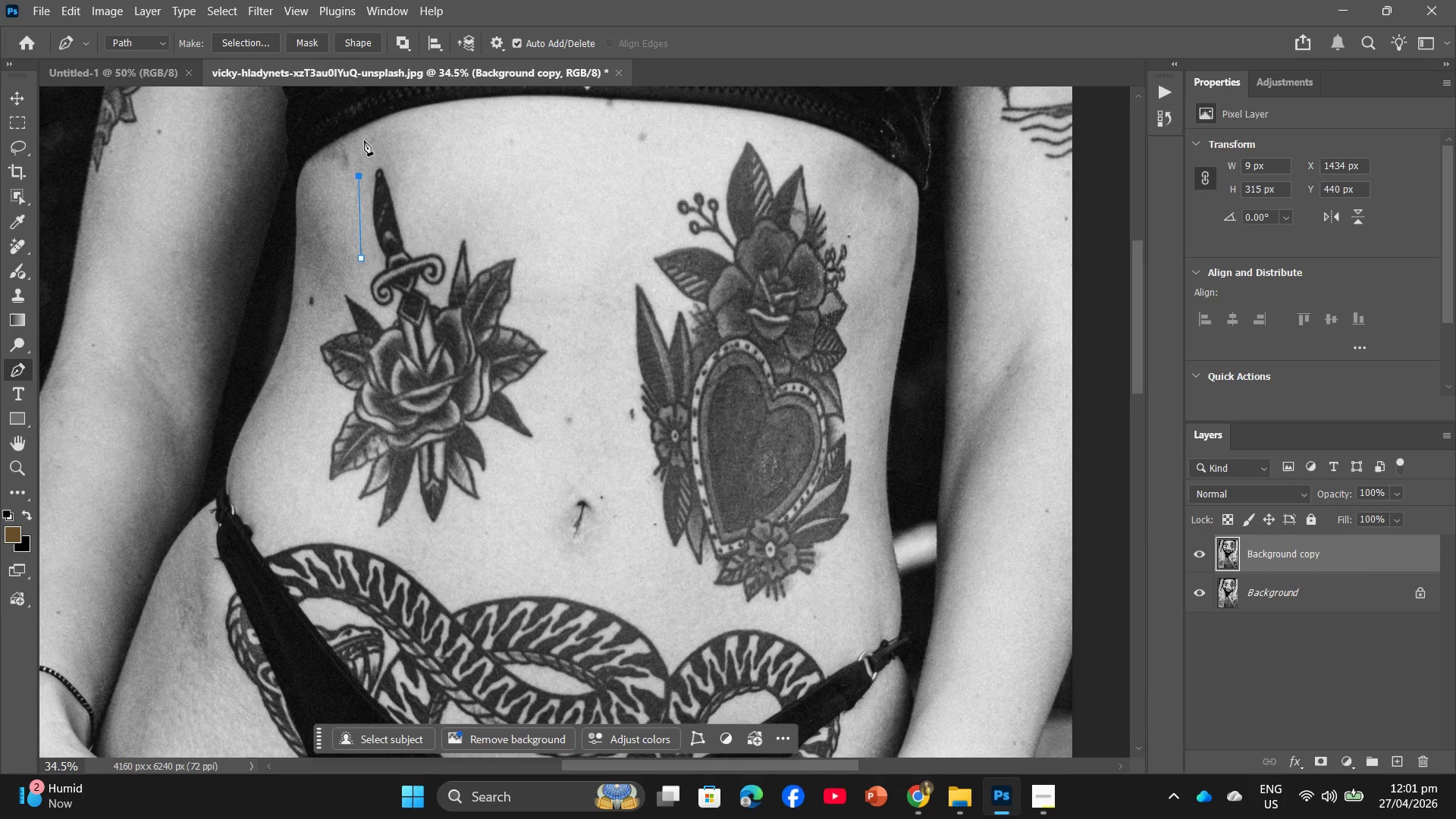 
left_click([374, 152])
 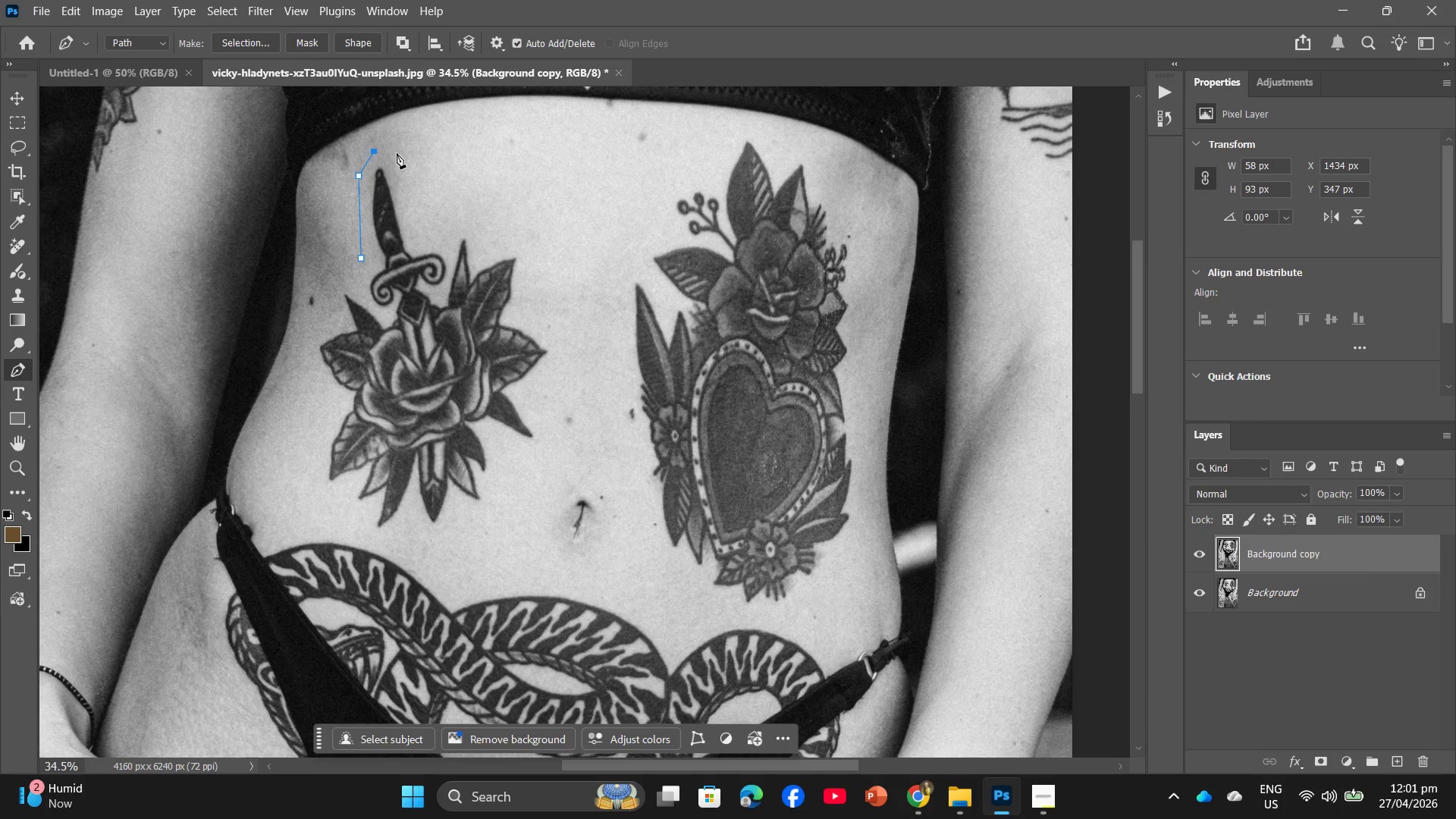 
left_click_drag(start_coordinate=[397, 153], to_coordinate=[399, 158])
 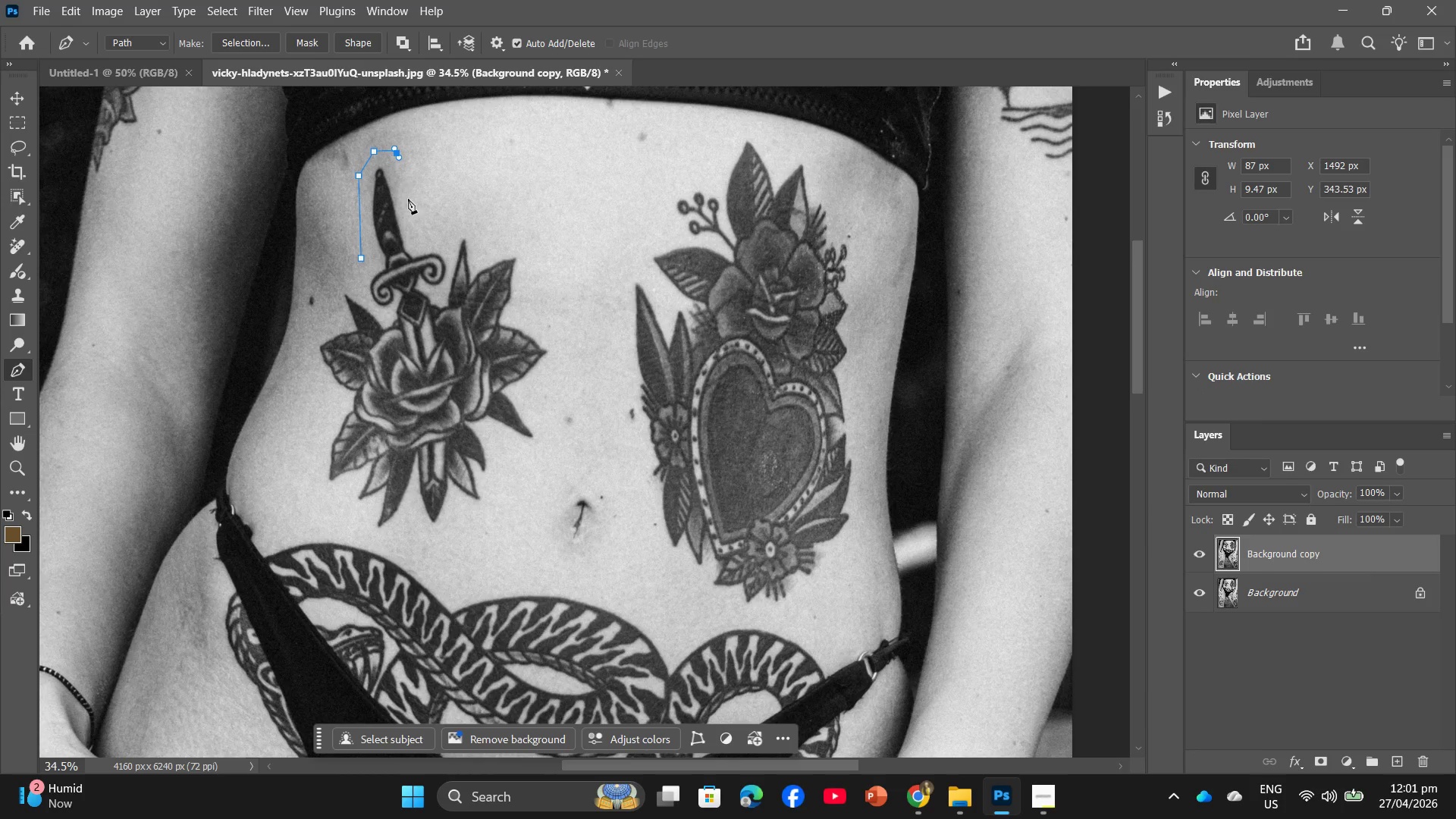 
triple_click([408, 199])
 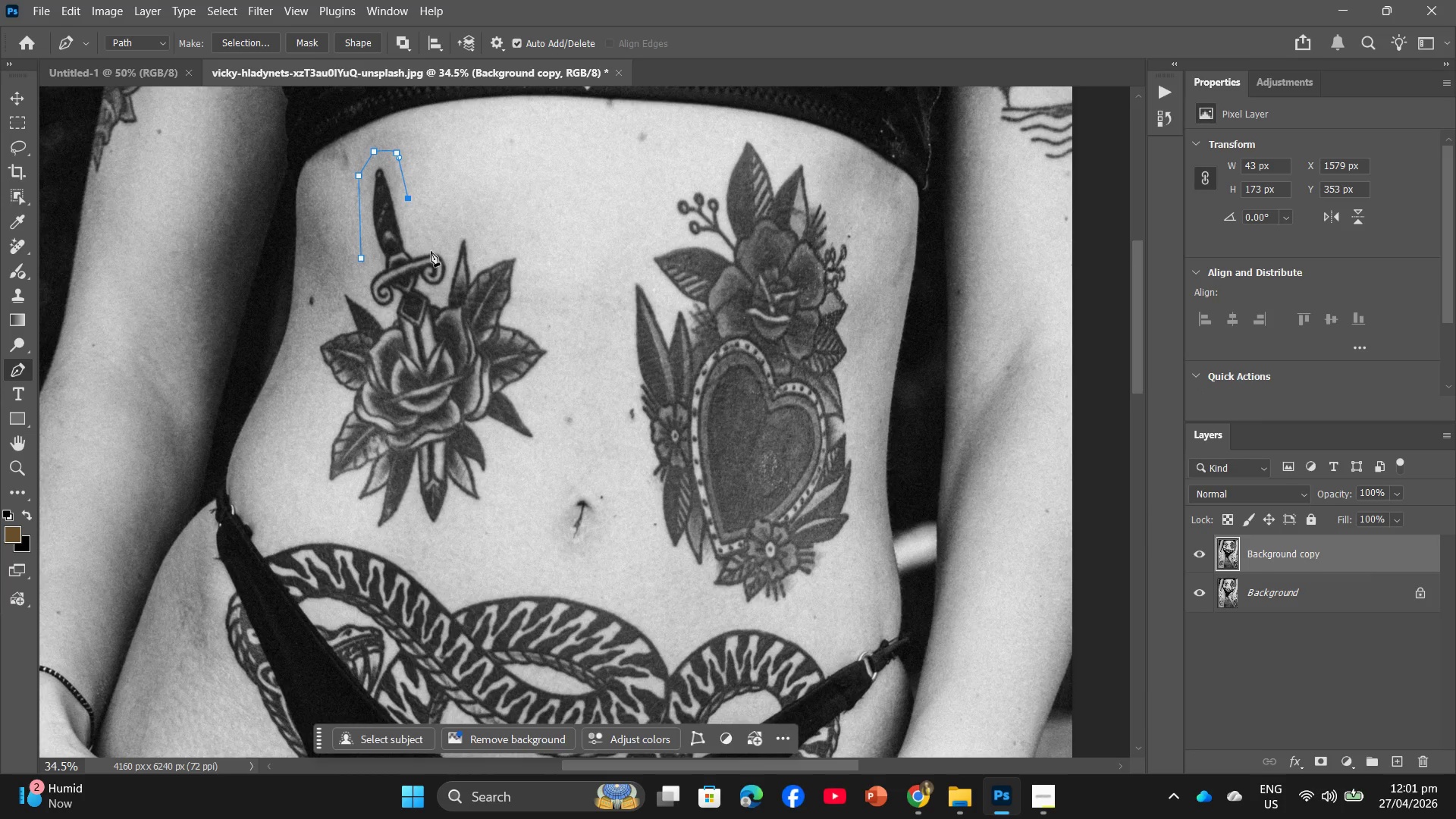 
triple_click([431, 251])
 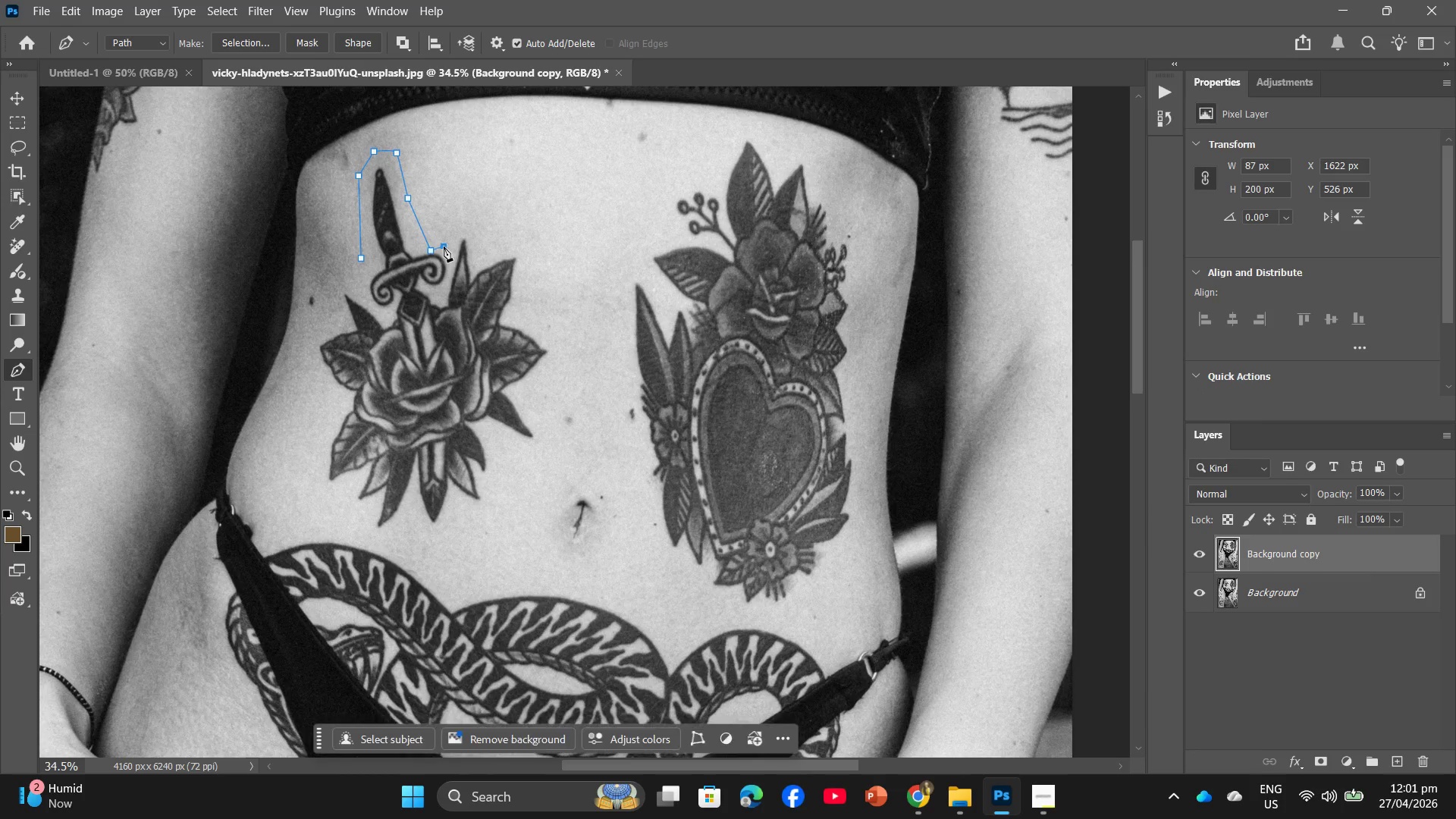 
double_click([458, 212])
 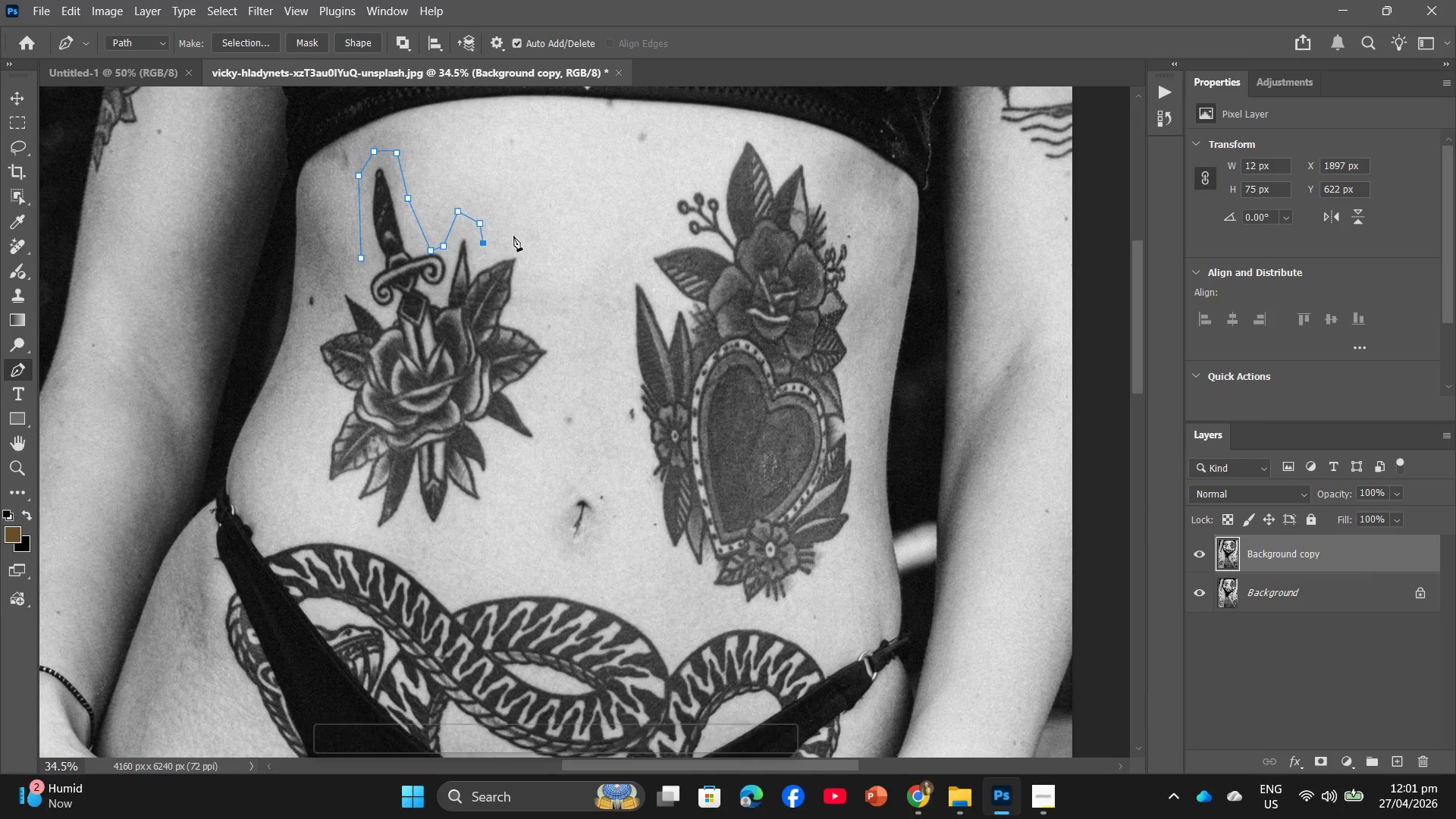 
left_click_drag(start_coordinate=[553, 274], to_coordinate=[544, 281])
 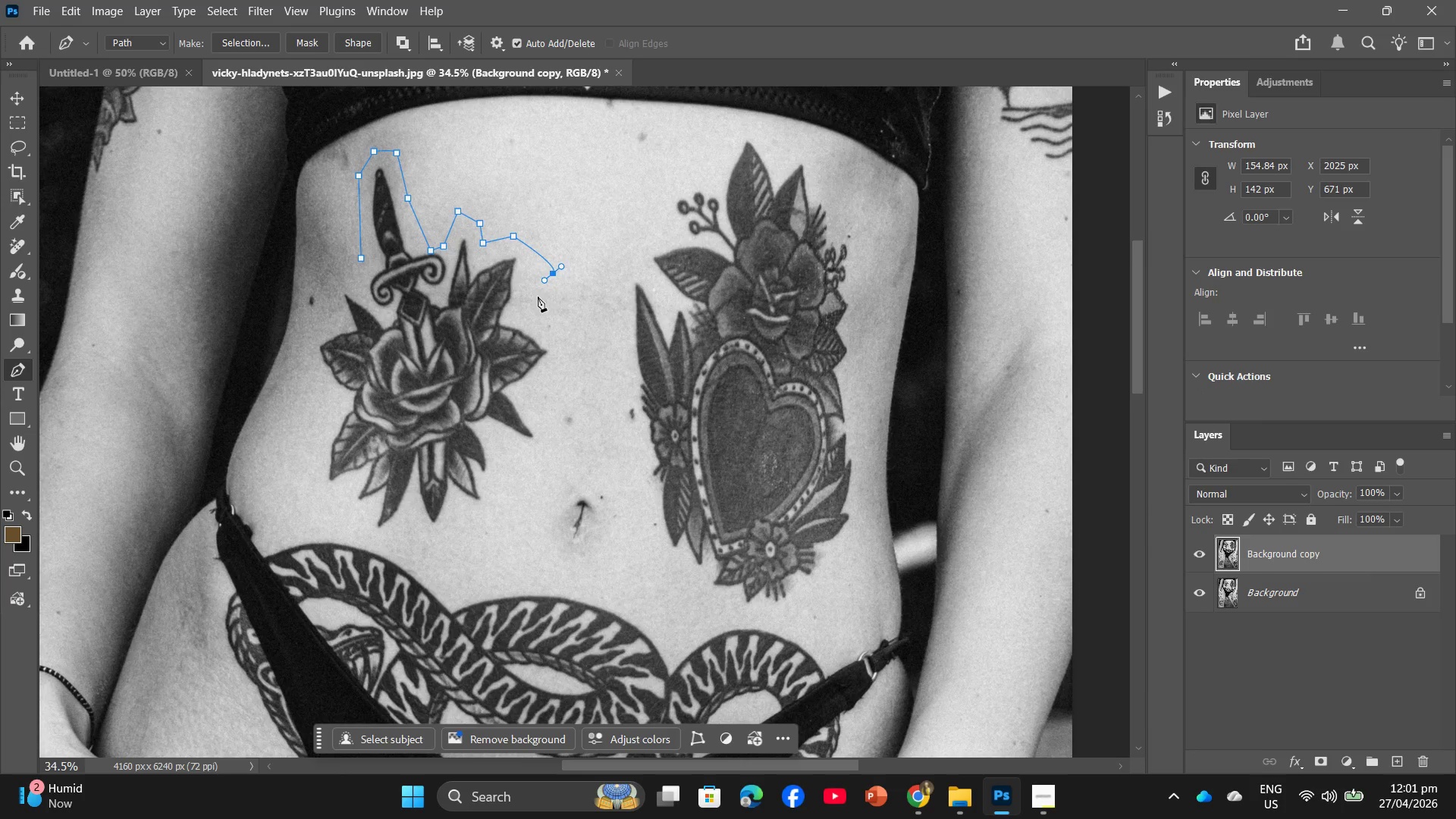 
left_click_drag(start_coordinate=[535, 302], to_coordinate=[535, 306])
 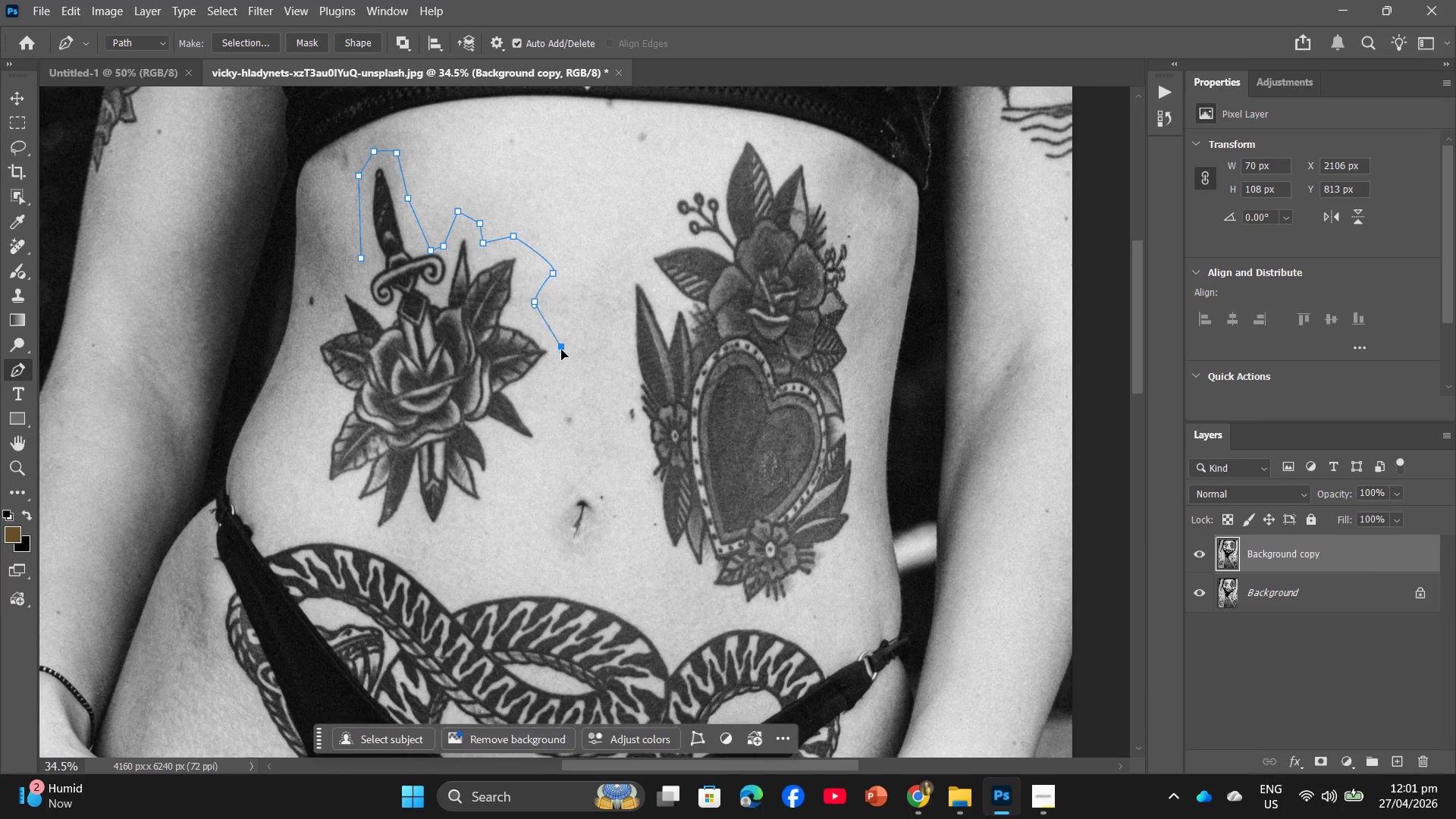 
triple_click([565, 414])
 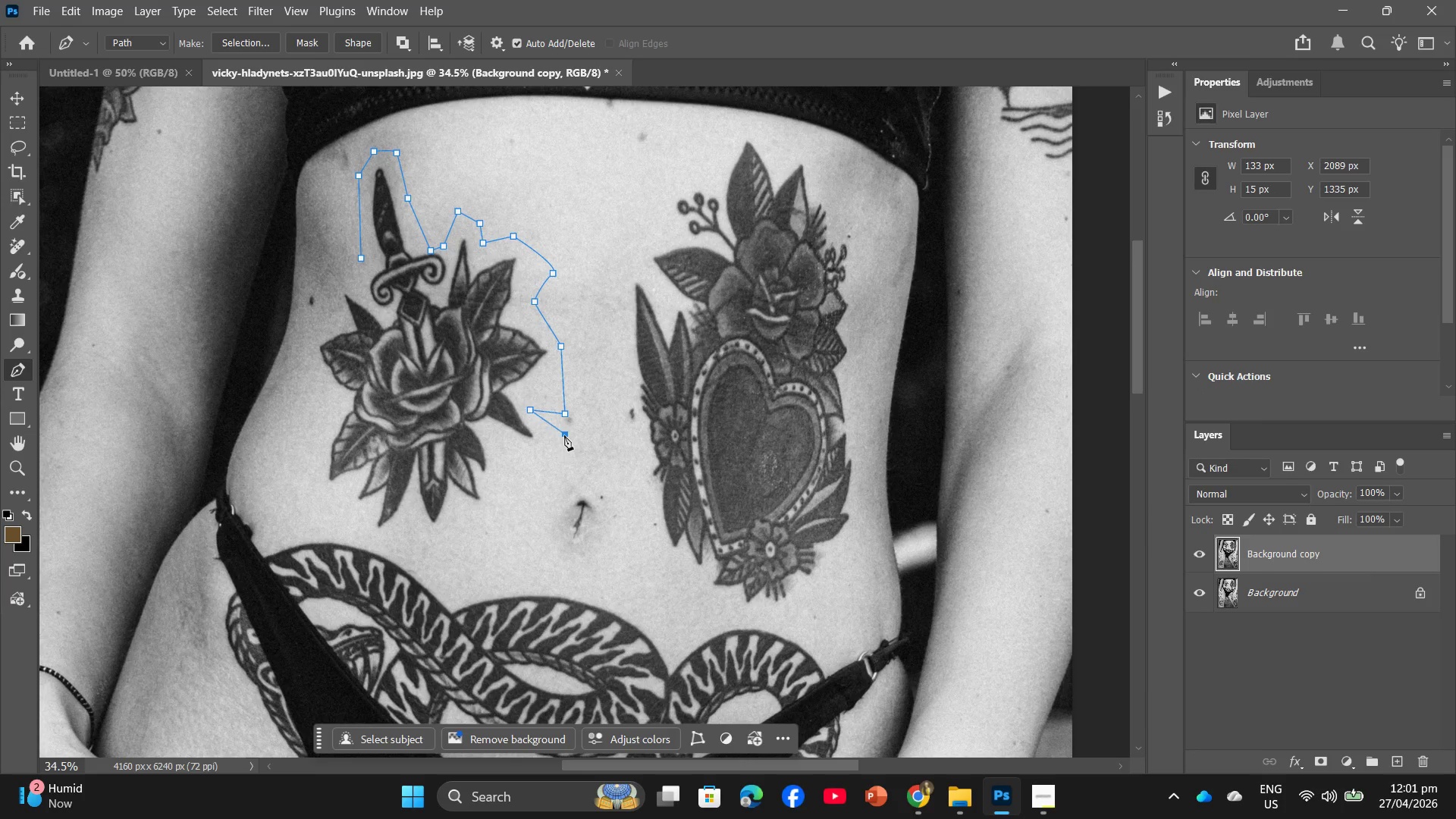 
triple_click([526, 449])
 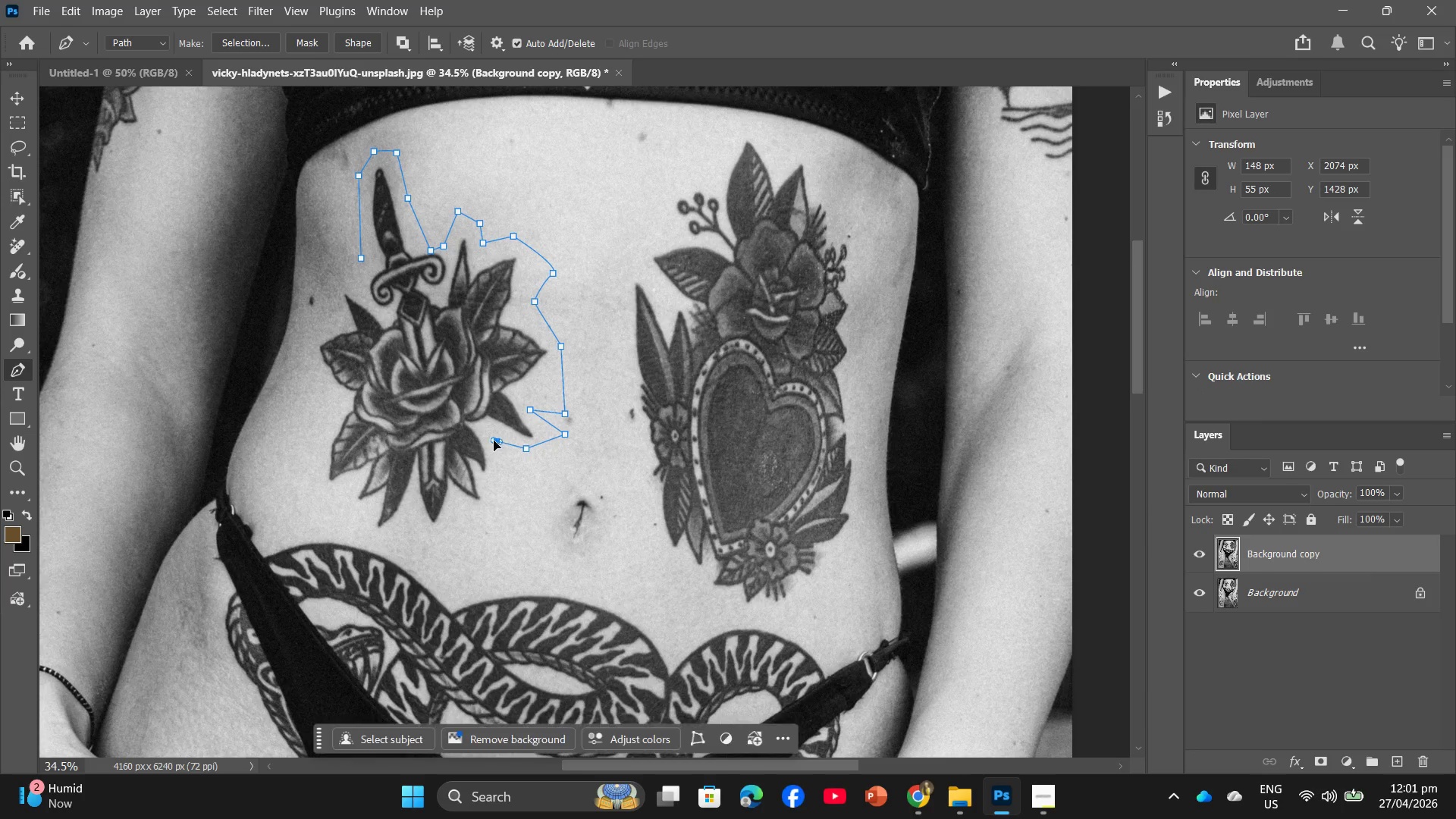 
left_click_drag(start_coordinate=[502, 463], to_coordinate=[500, 466])
 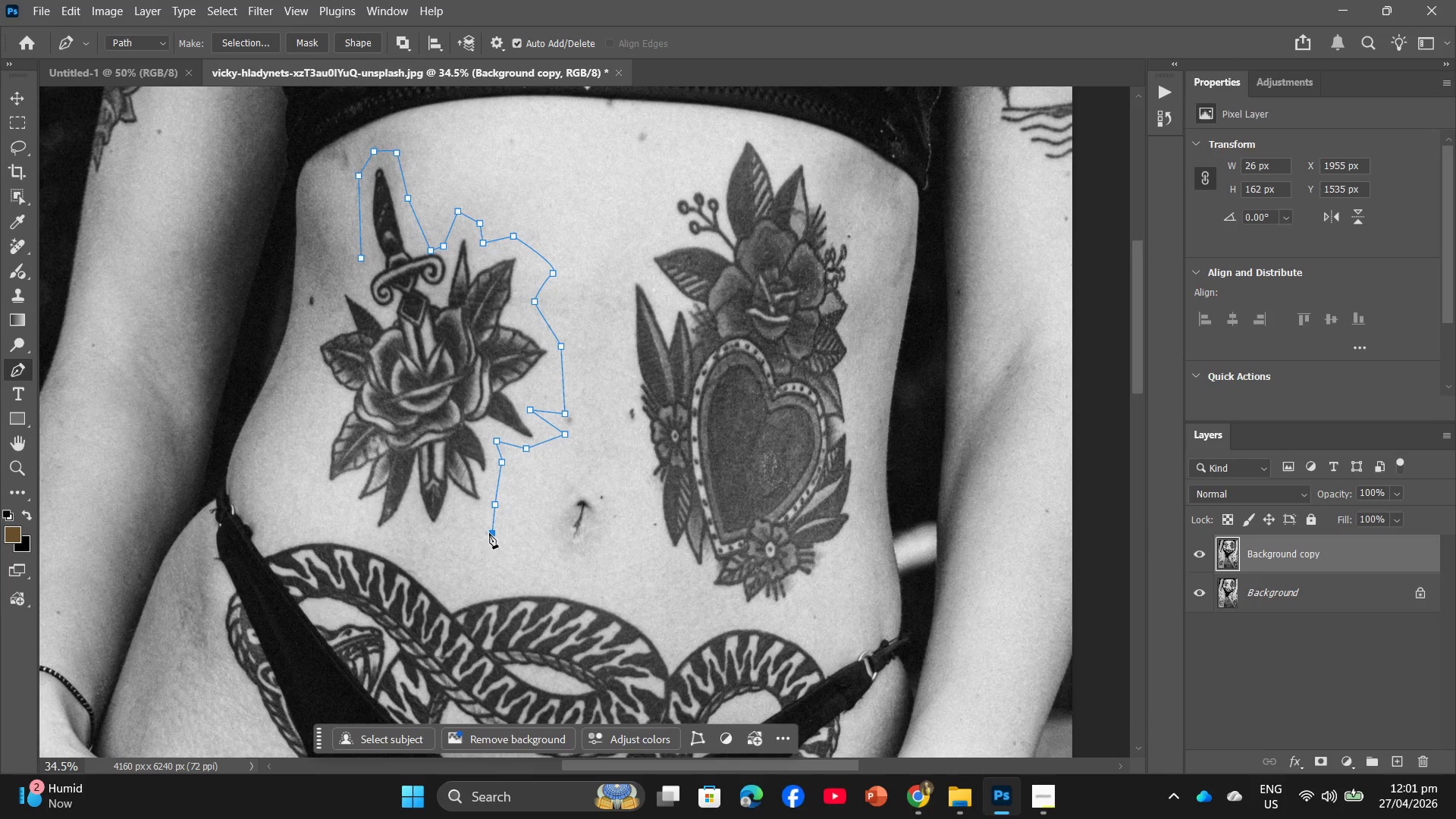 
triple_click([466, 512])
 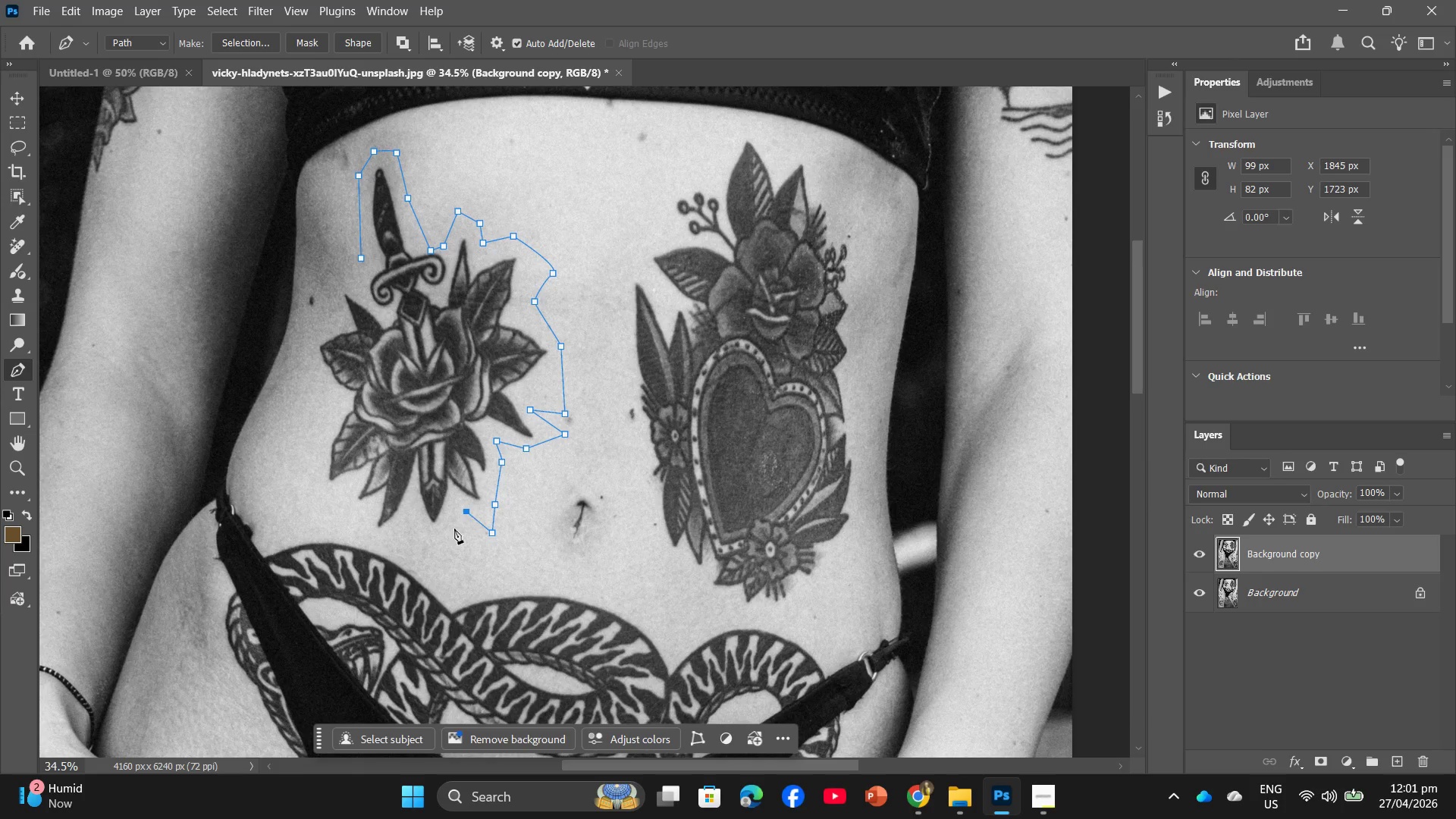 
triple_click([444, 538])
 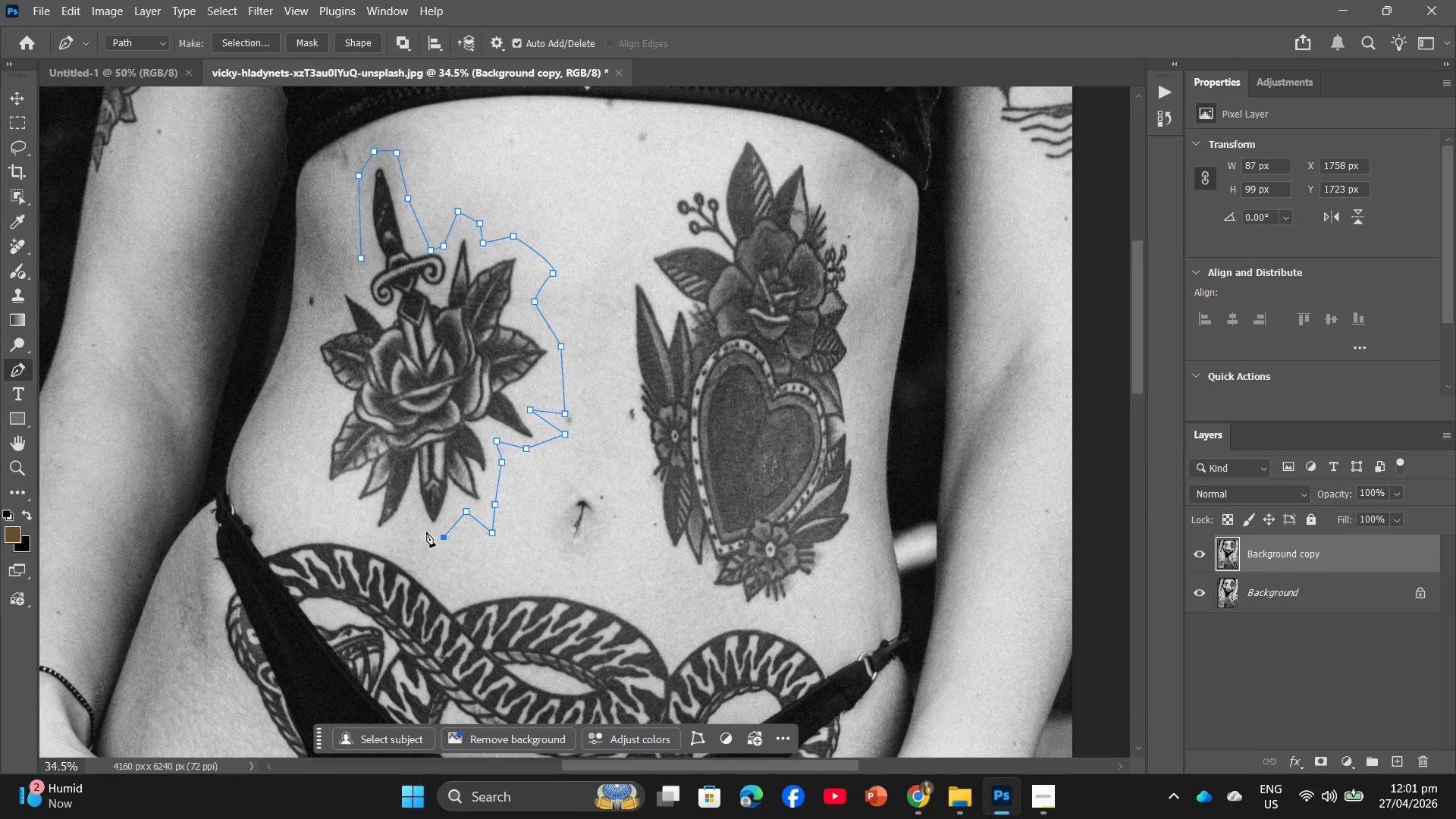 
left_click_drag(start_coordinate=[409, 527], to_coordinate=[410, 520])
 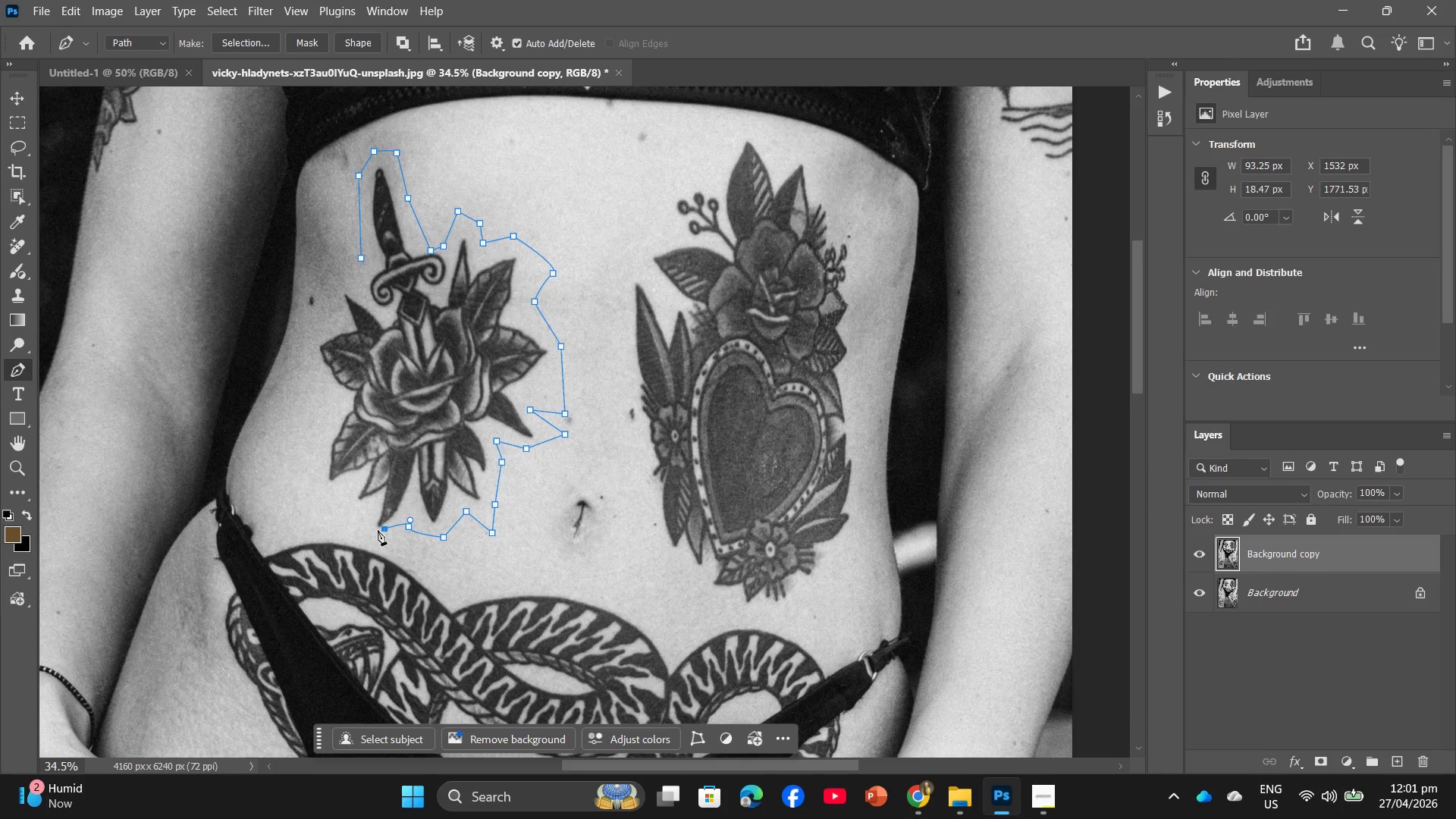 
double_click([351, 516])
 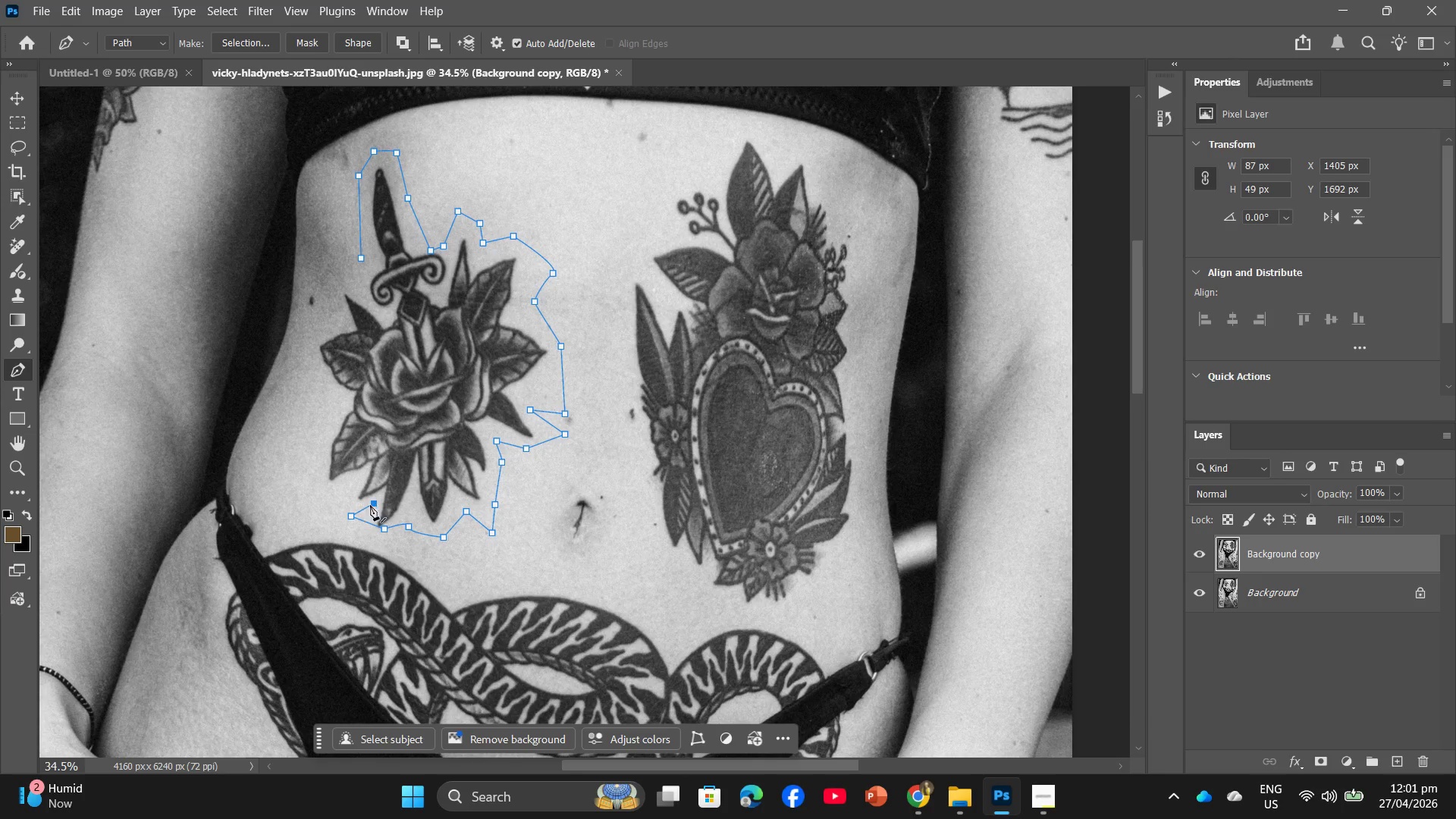 
double_click([335, 500])
 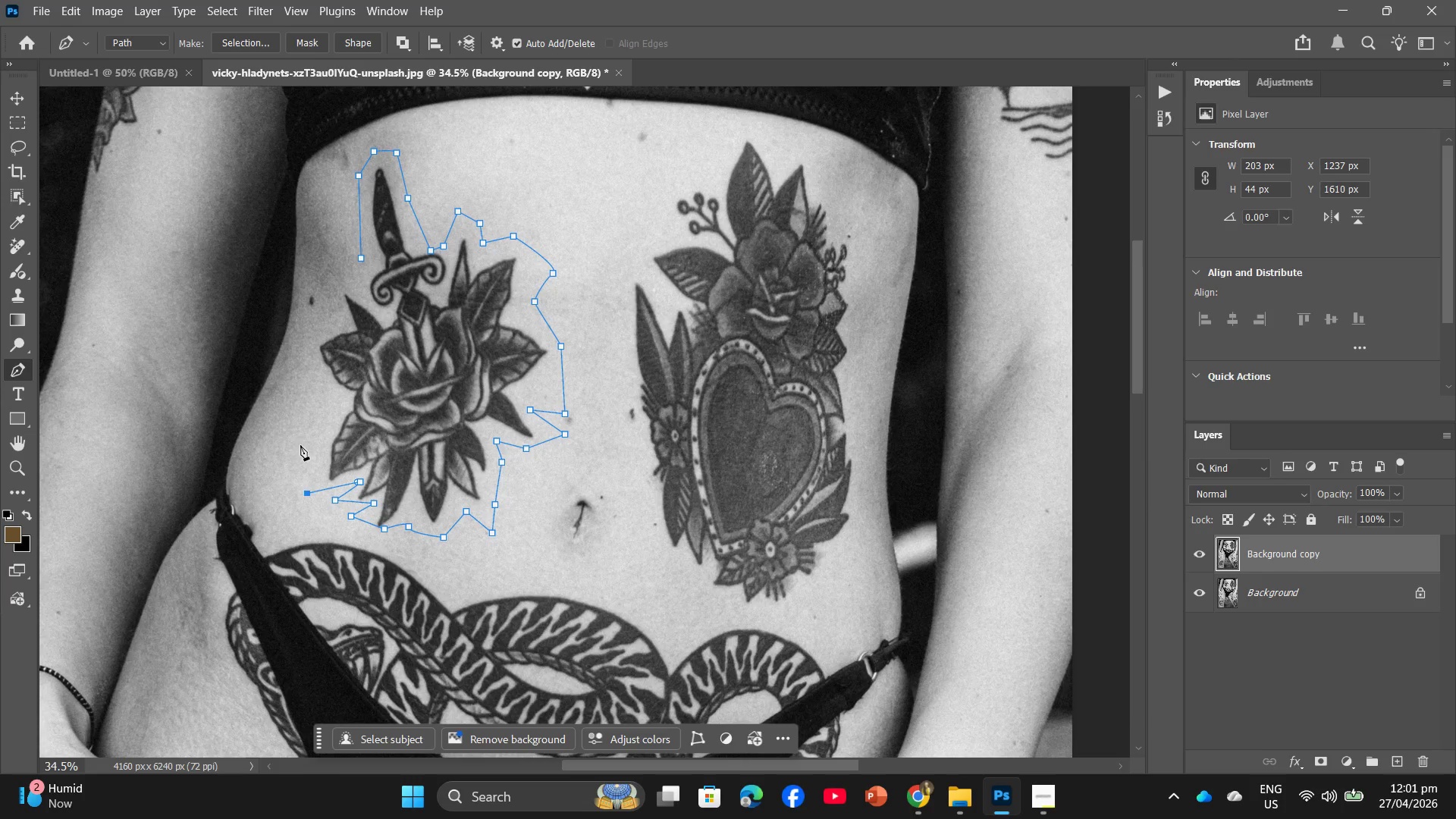 
left_click_drag(start_coordinate=[325, 425], to_coordinate=[328, 422])
 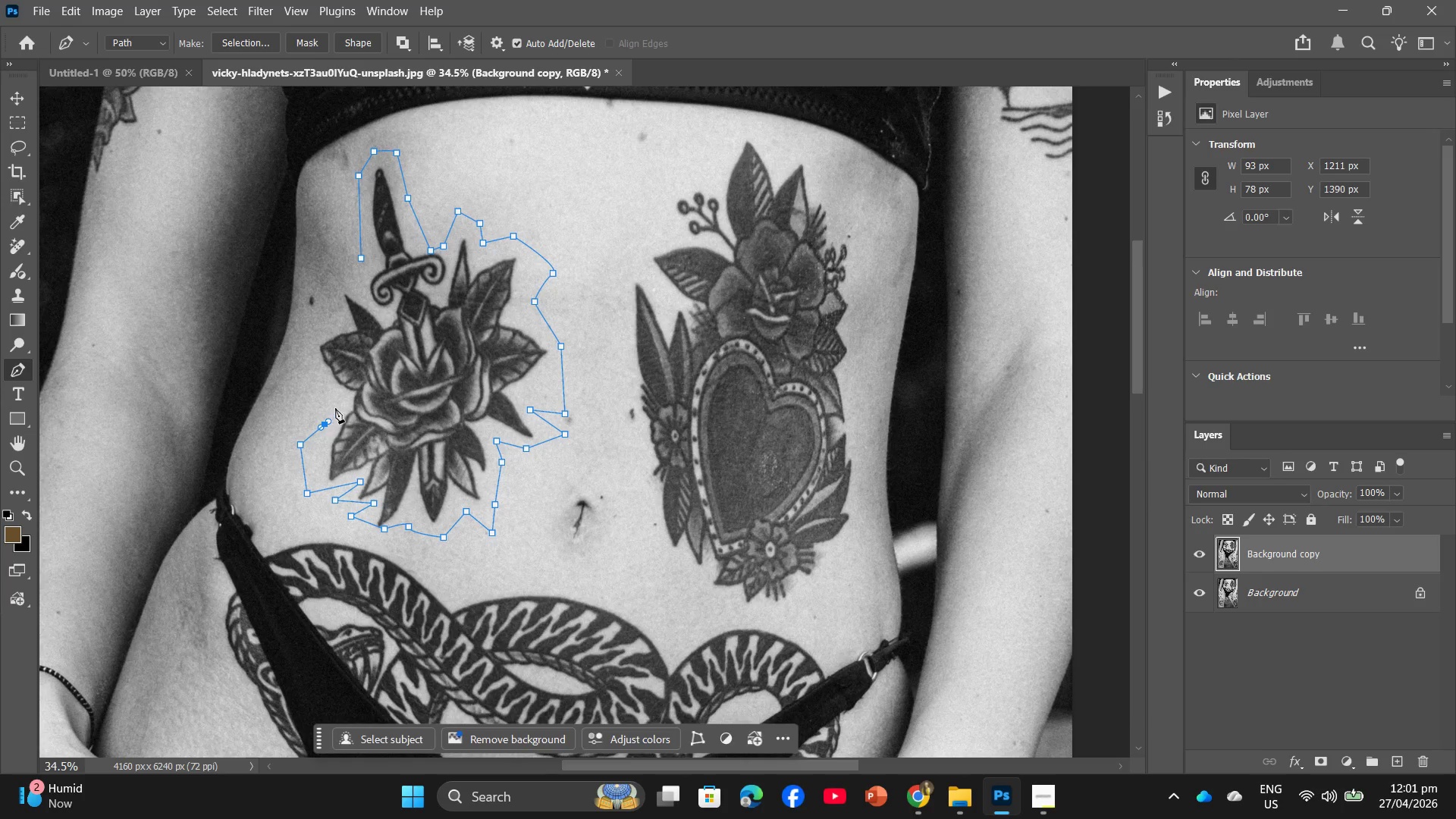 
triple_click([335, 406])
 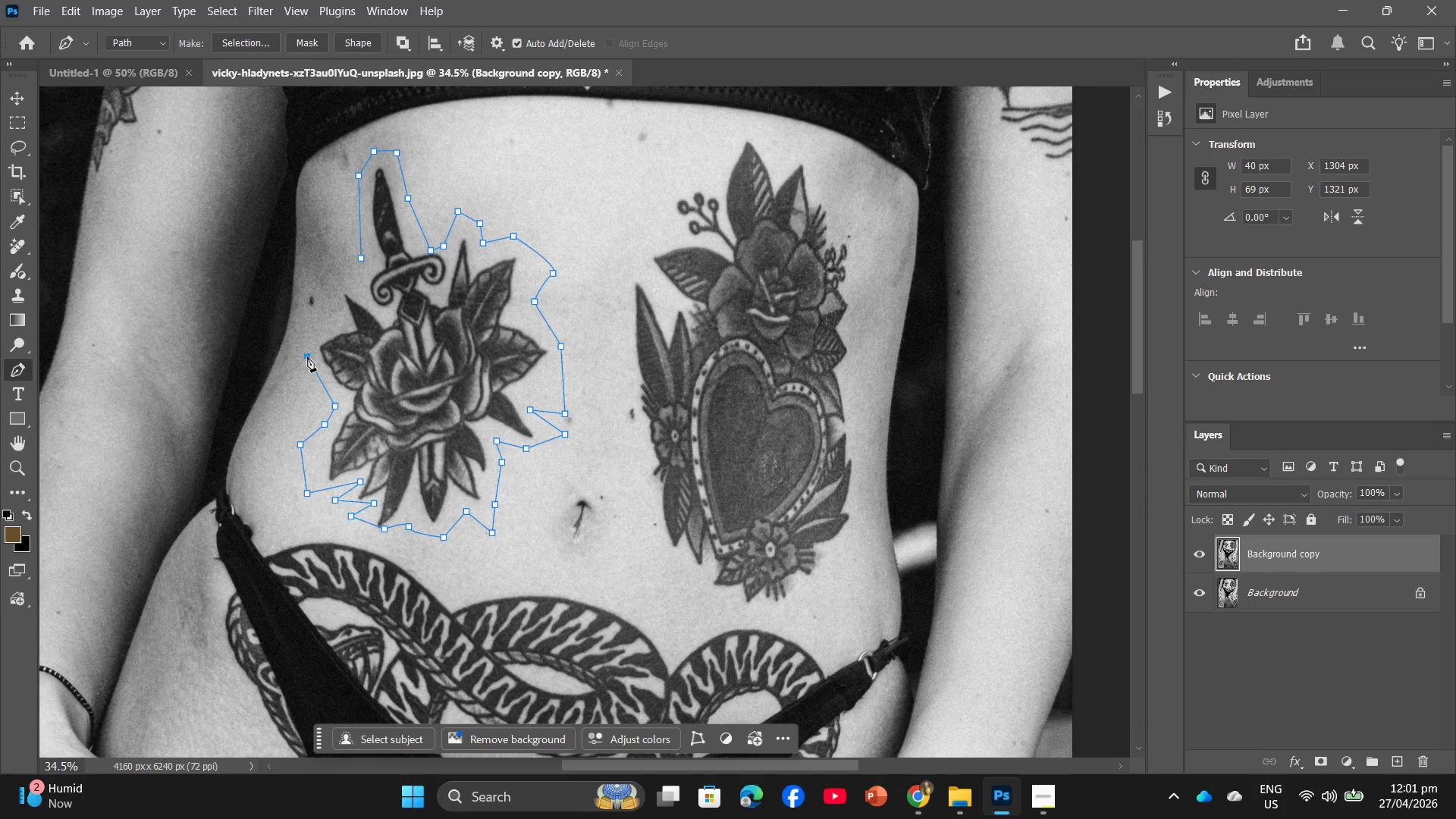 
double_click([309, 304])
 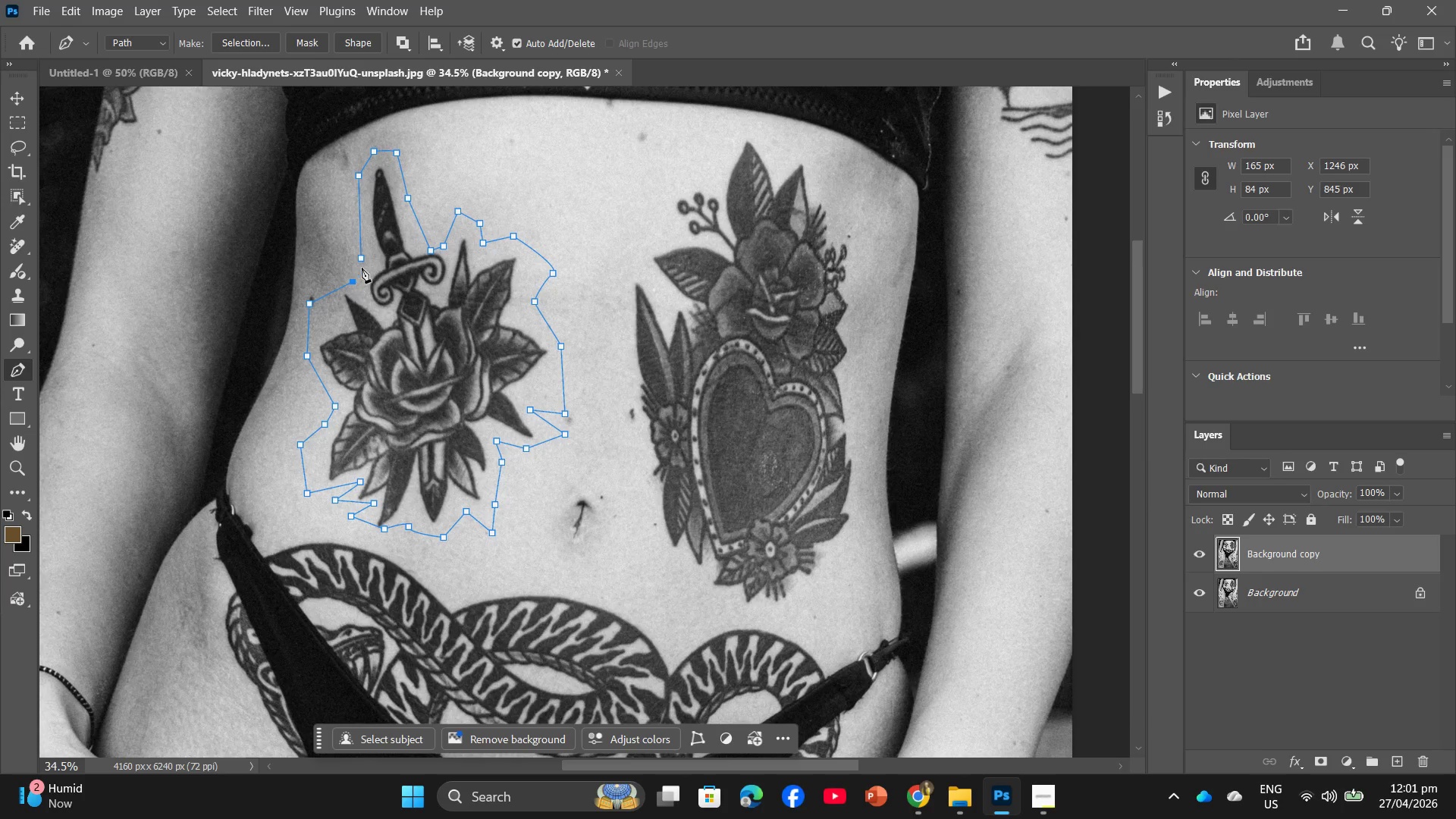 
triple_click([362, 264])
 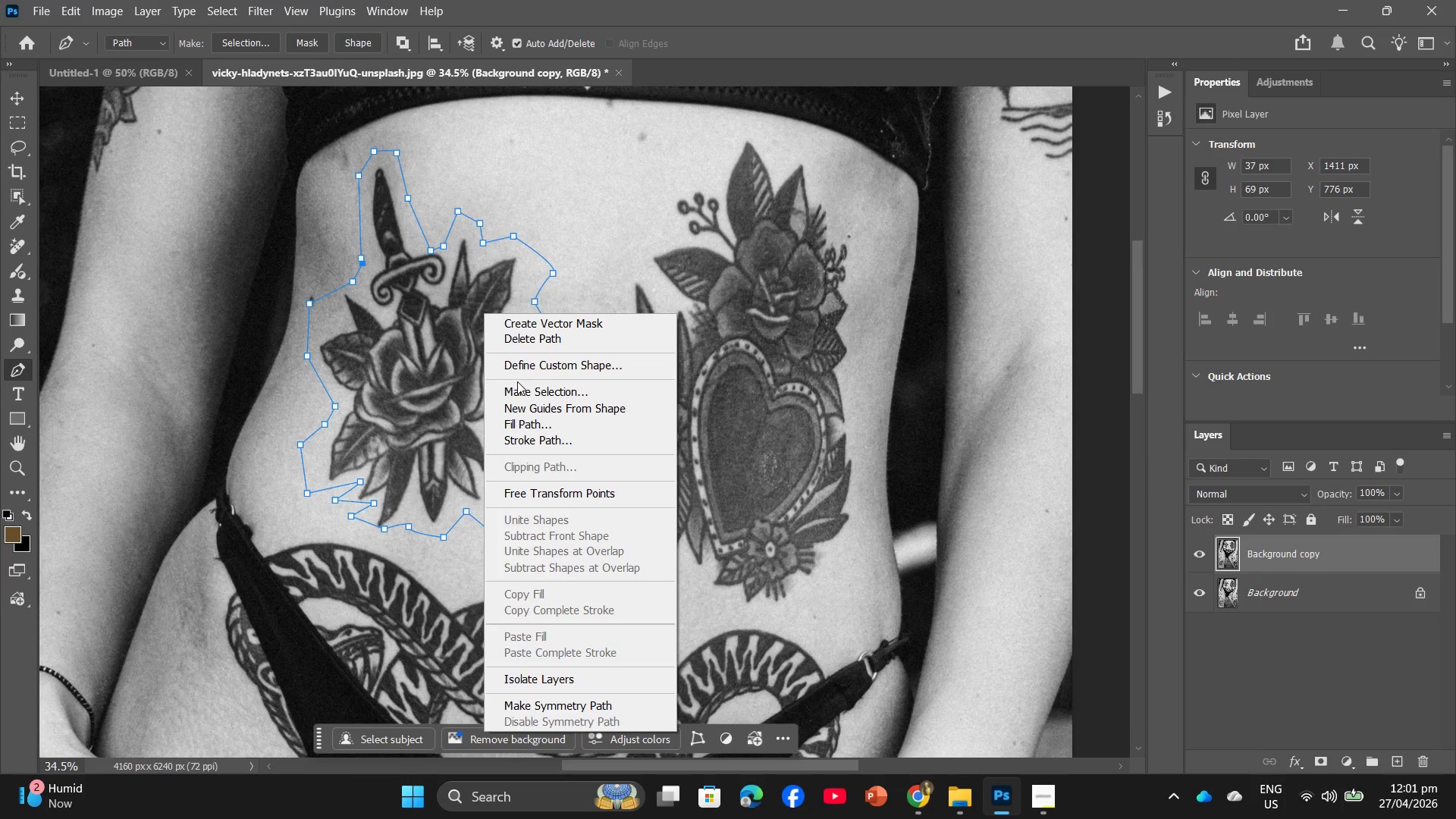 
left_click([534, 388])
 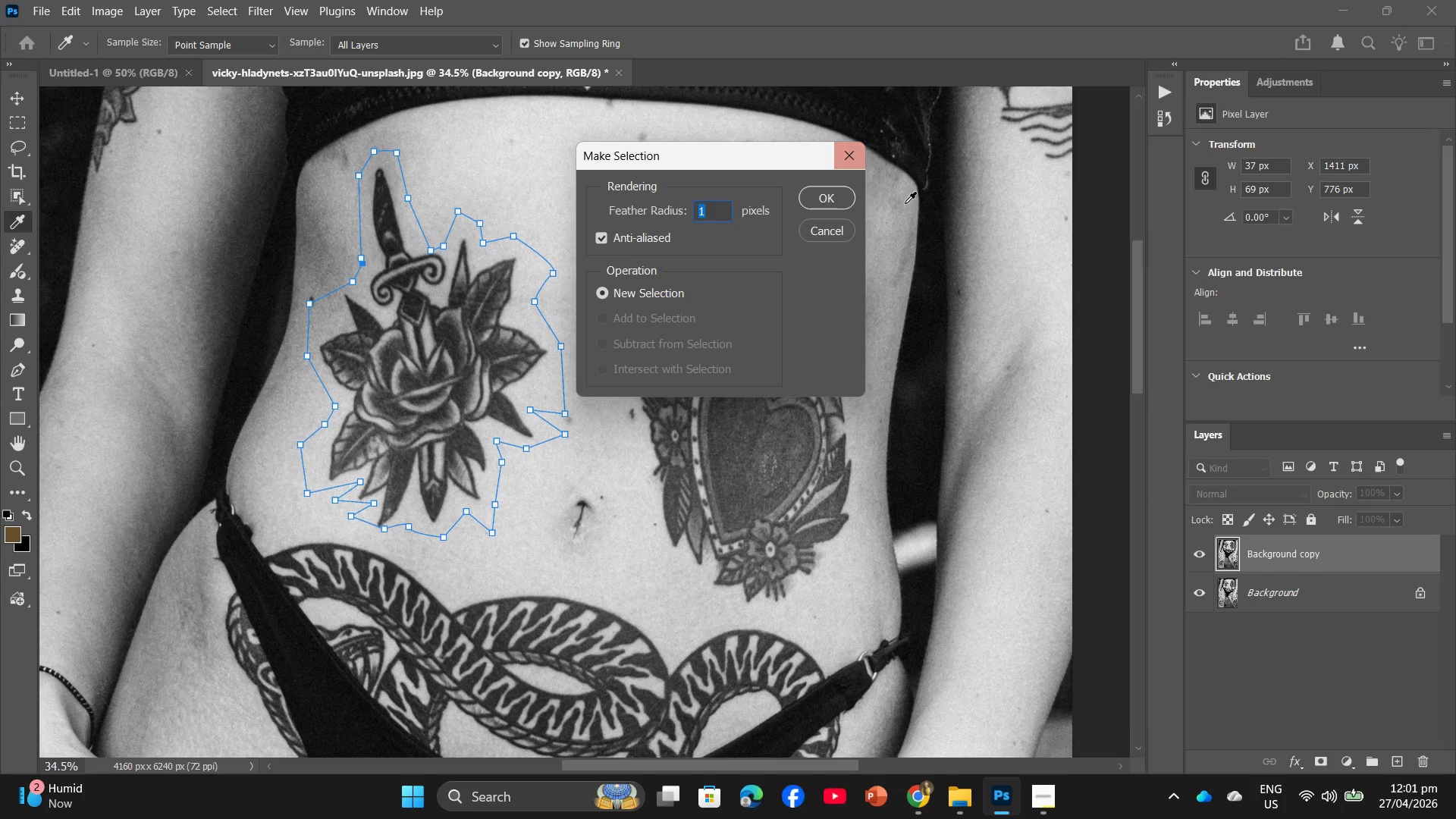 
left_click([819, 207])
 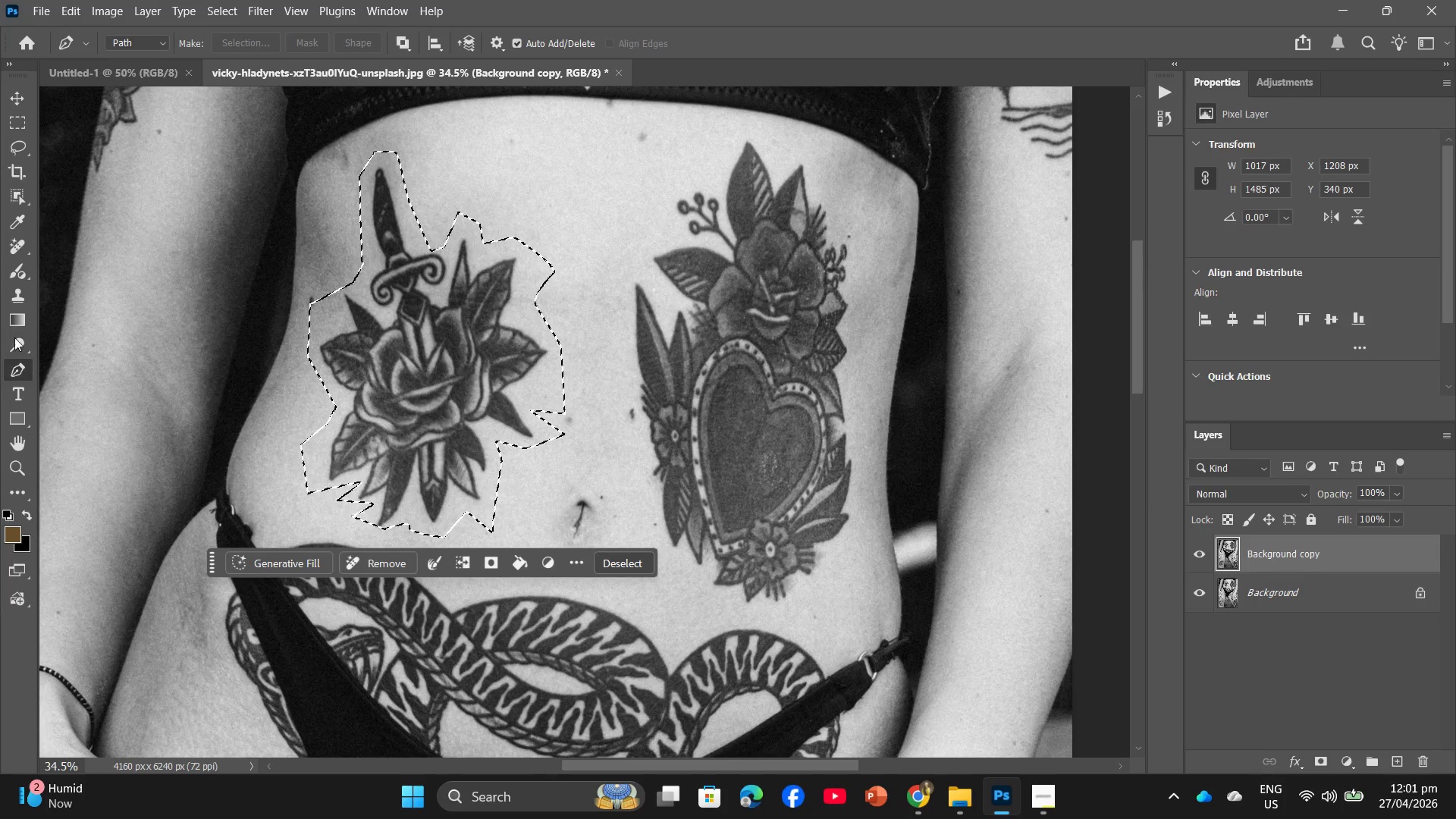 
left_click([14, 240])
 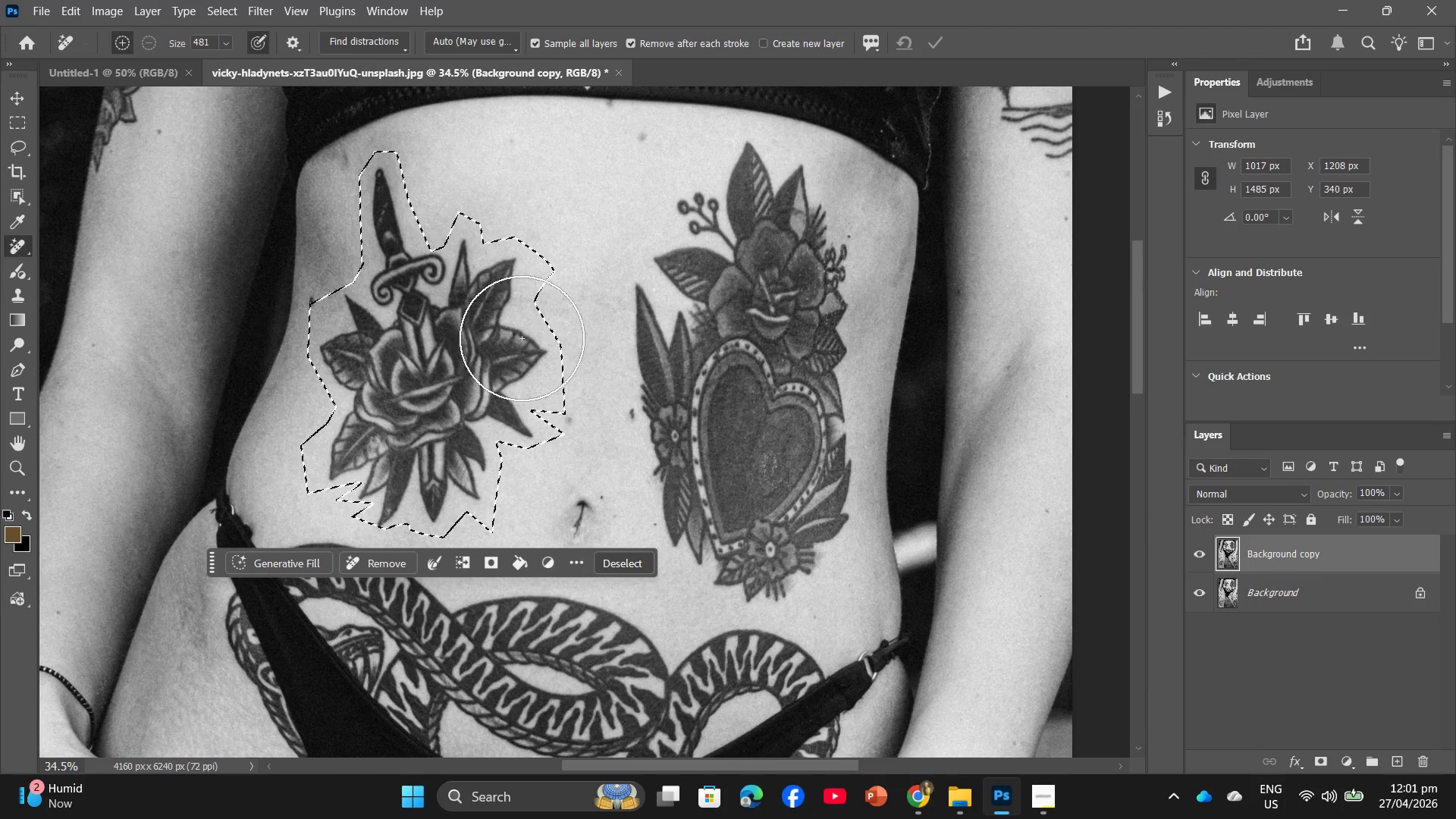 
left_click_drag(start_coordinate=[535, 334], to_coordinate=[551, 414])
 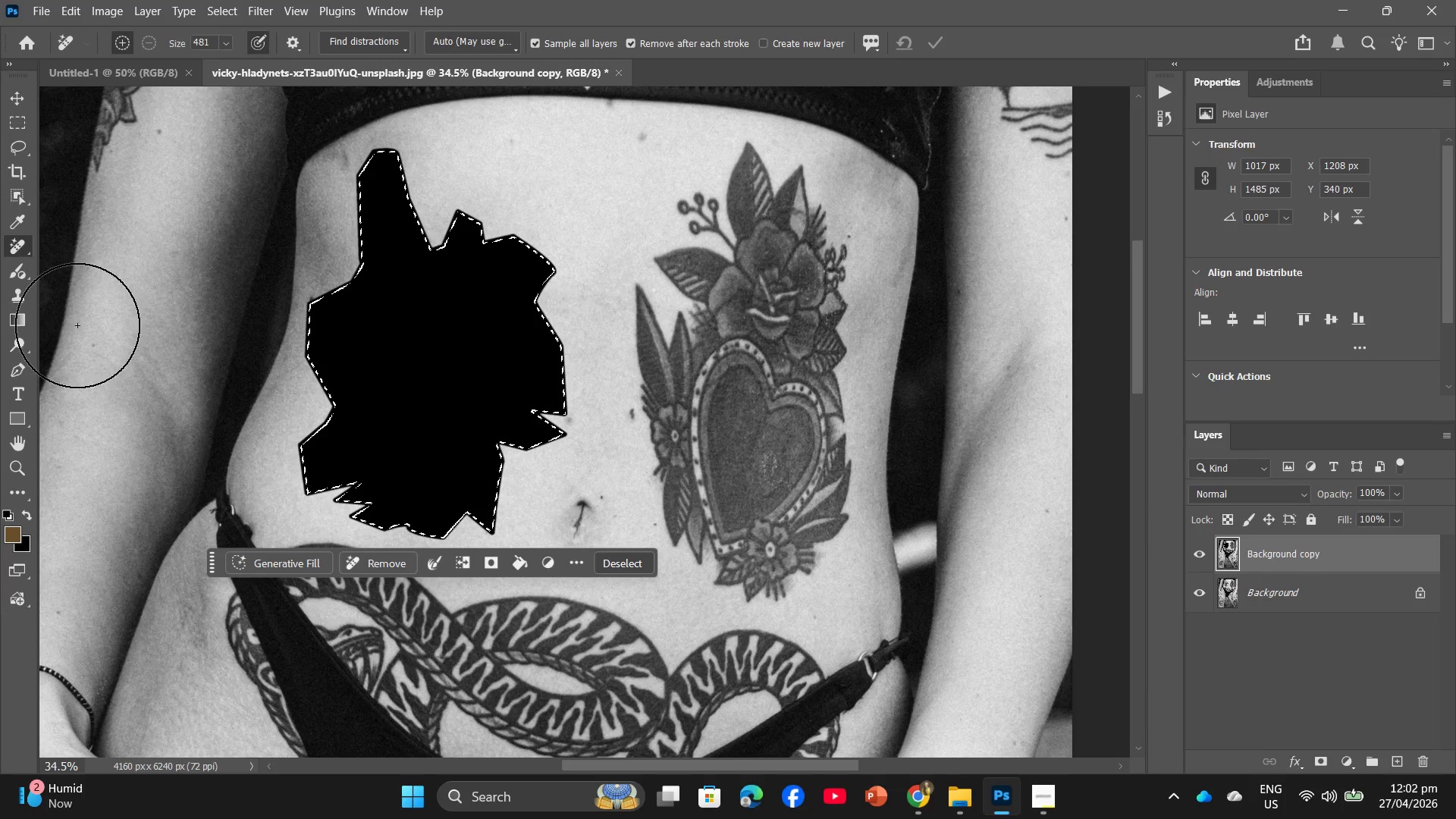 
wait(28.45)
 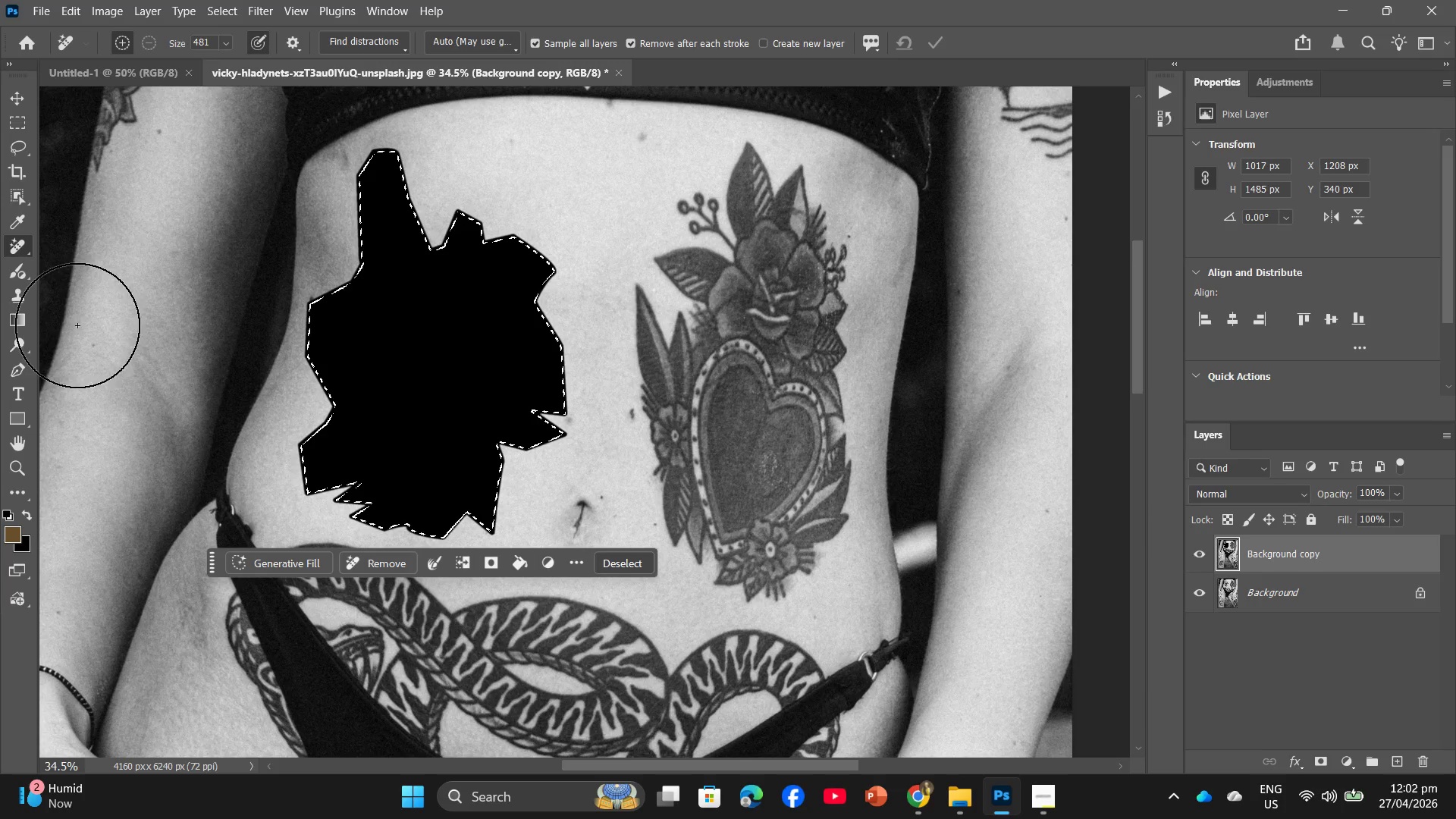 
key(Control+ControlLeft)
 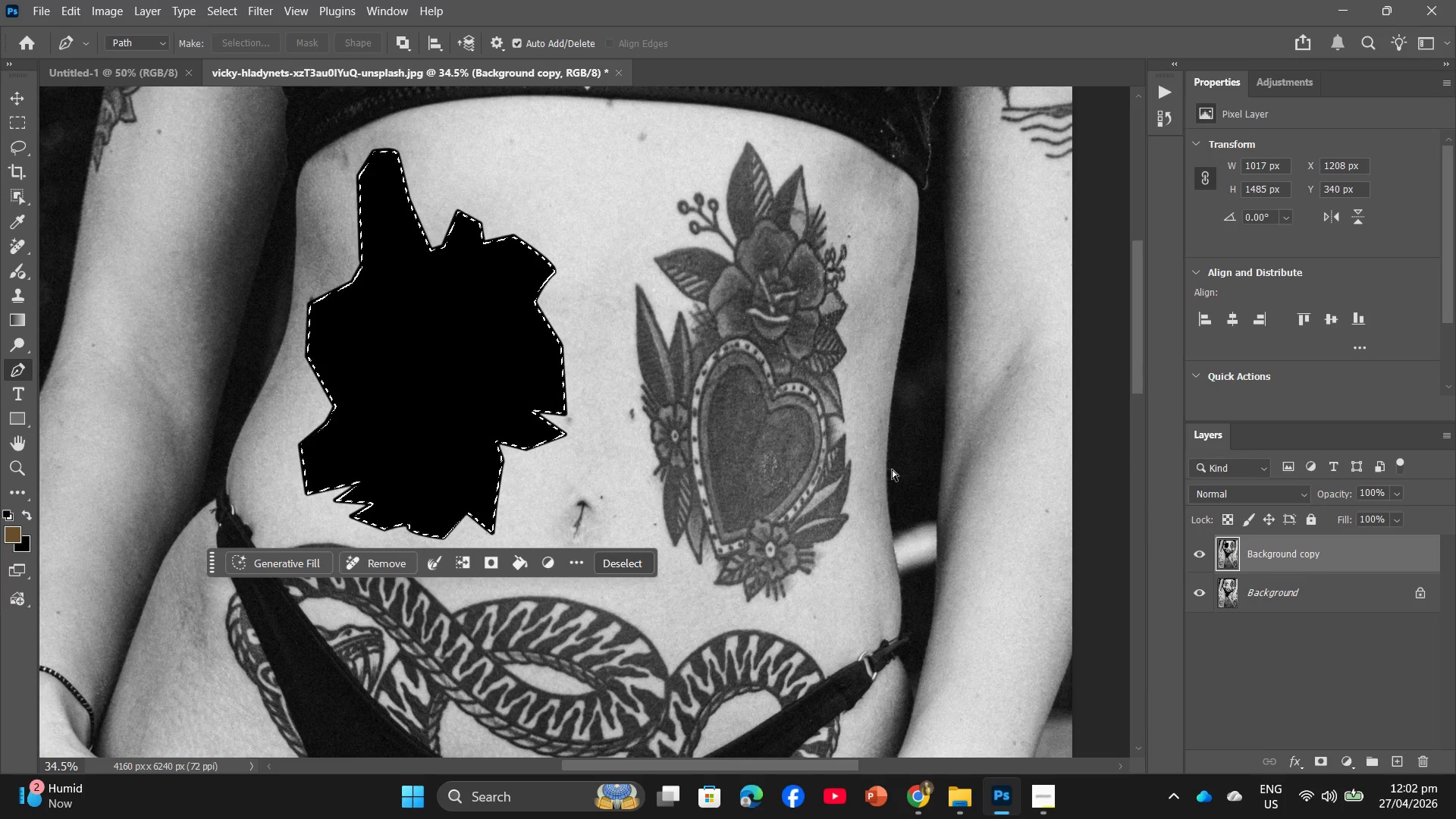 
key(Control+Z)
 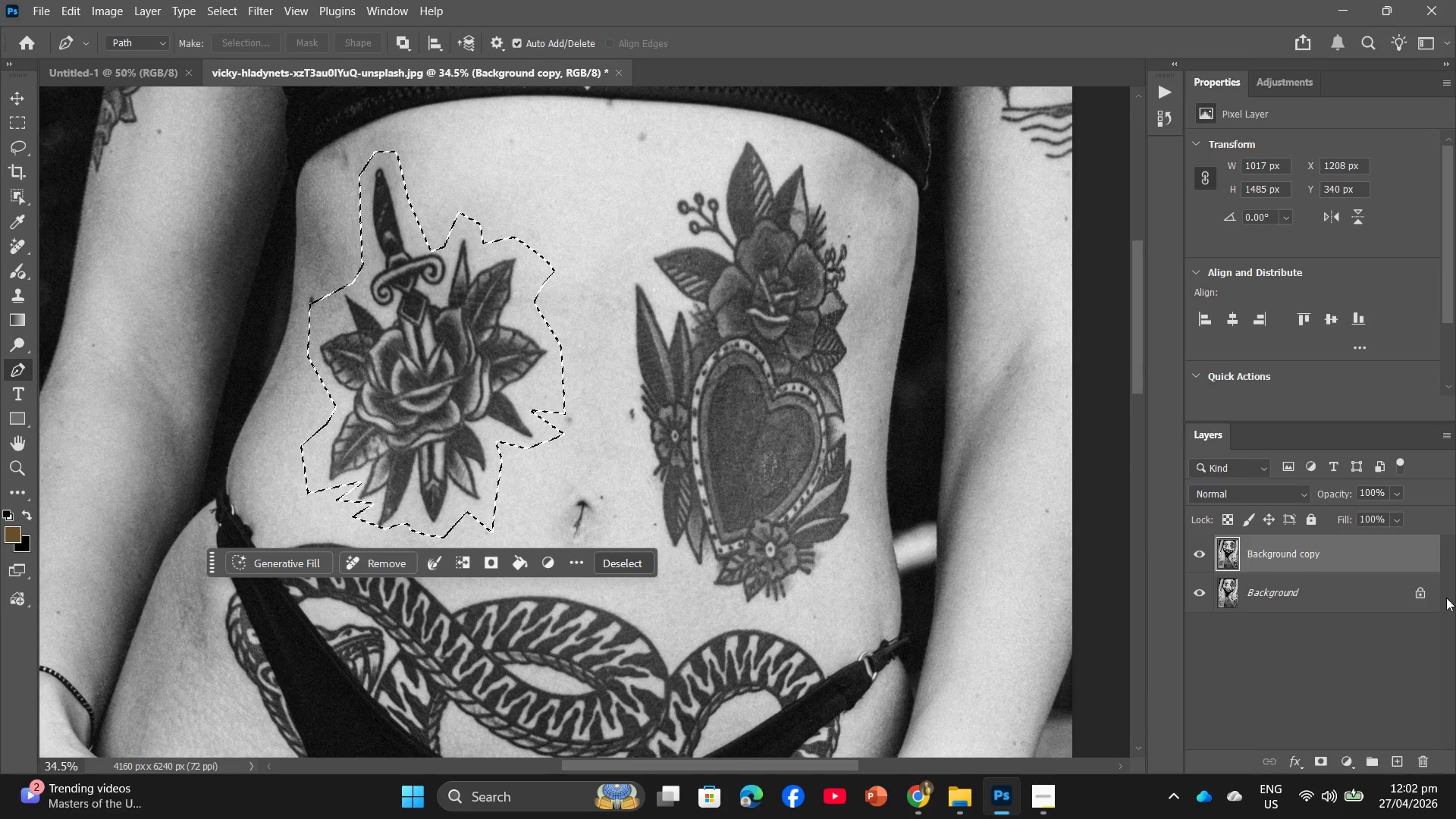 
left_click([1418, 595])
 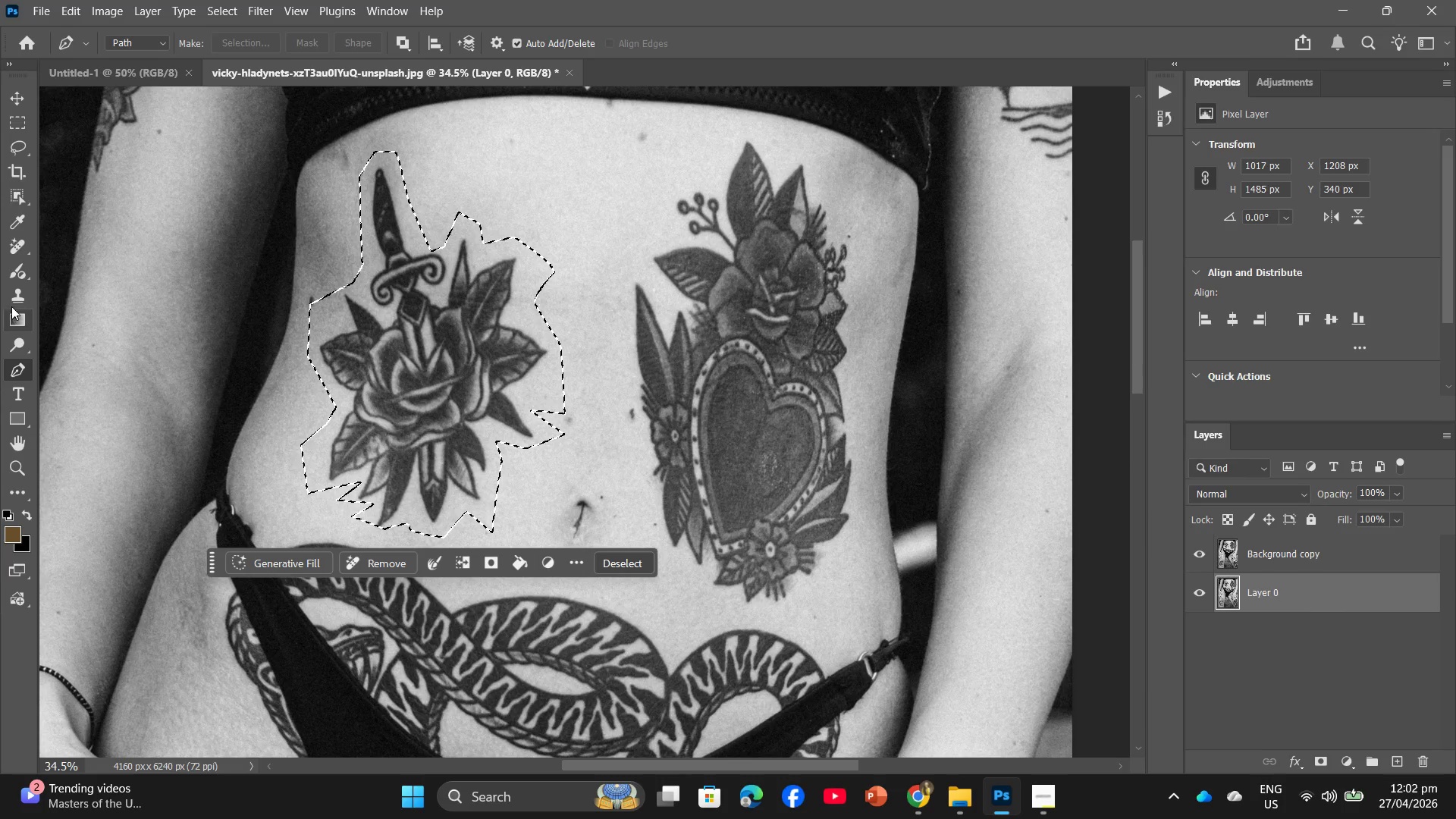 
left_click([14, 254])
 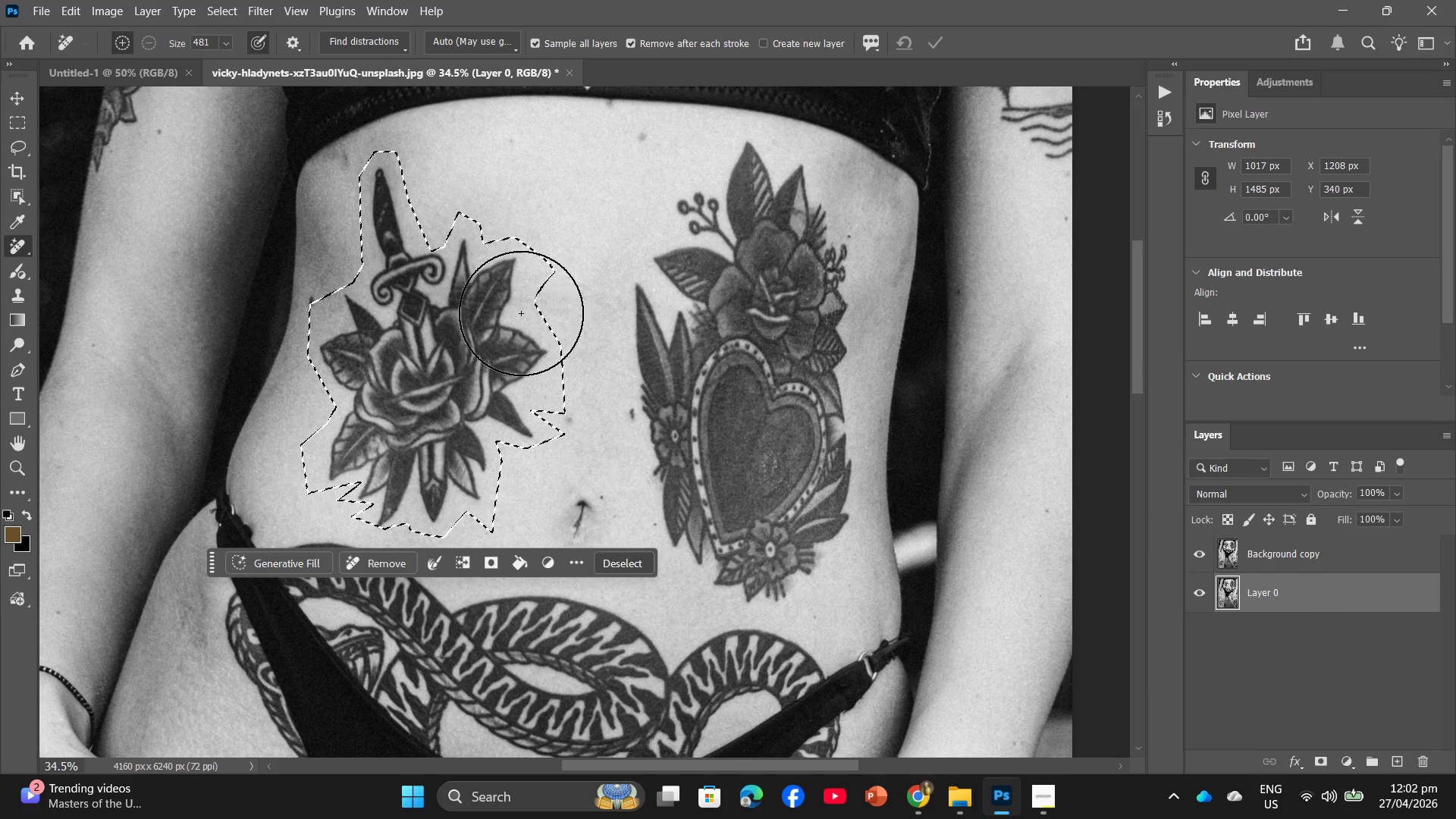 
left_click_drag(start_coordinate=[525, 311], to_coordinate=[494, 485])
 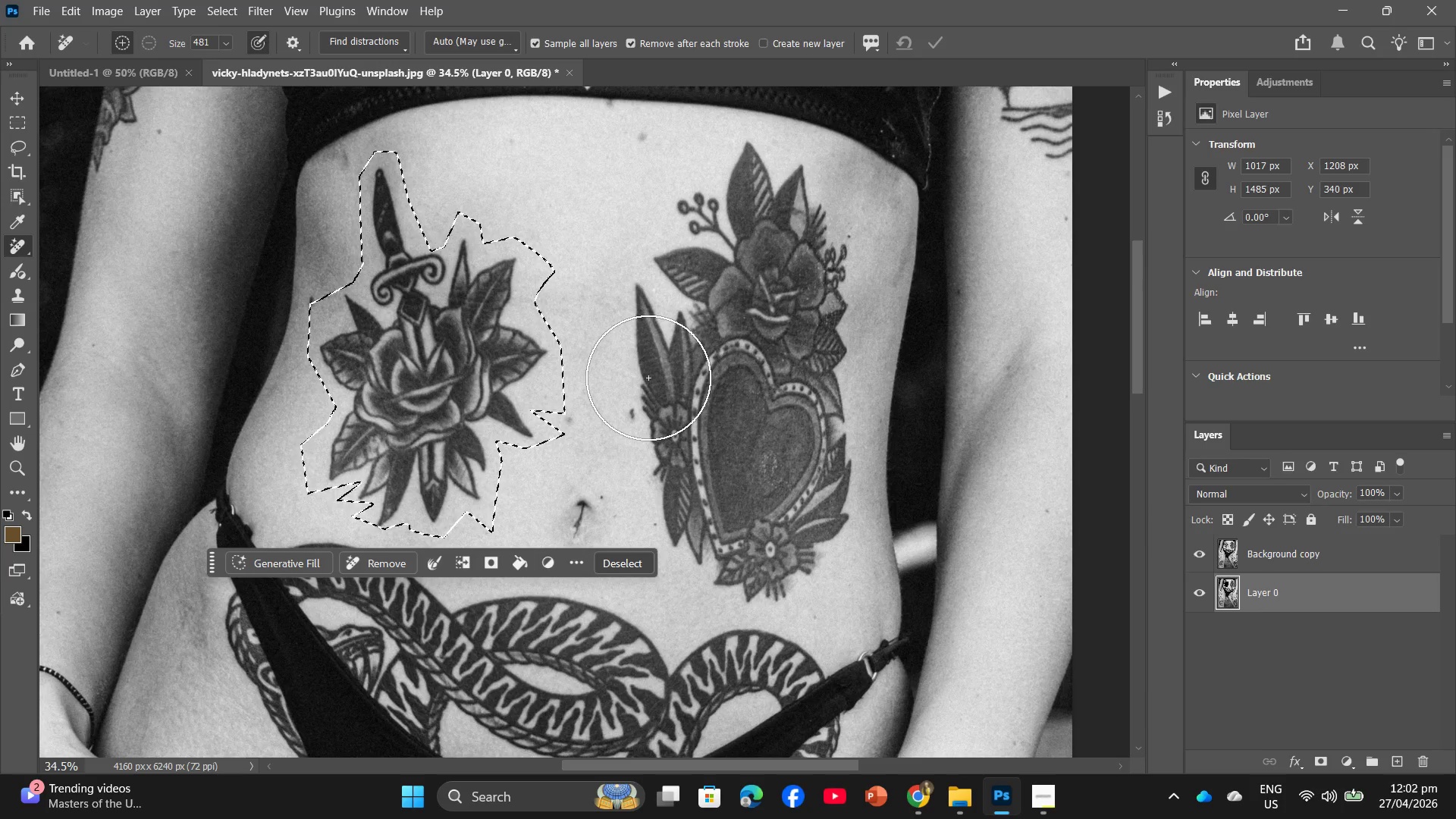 
wait(19.22)
 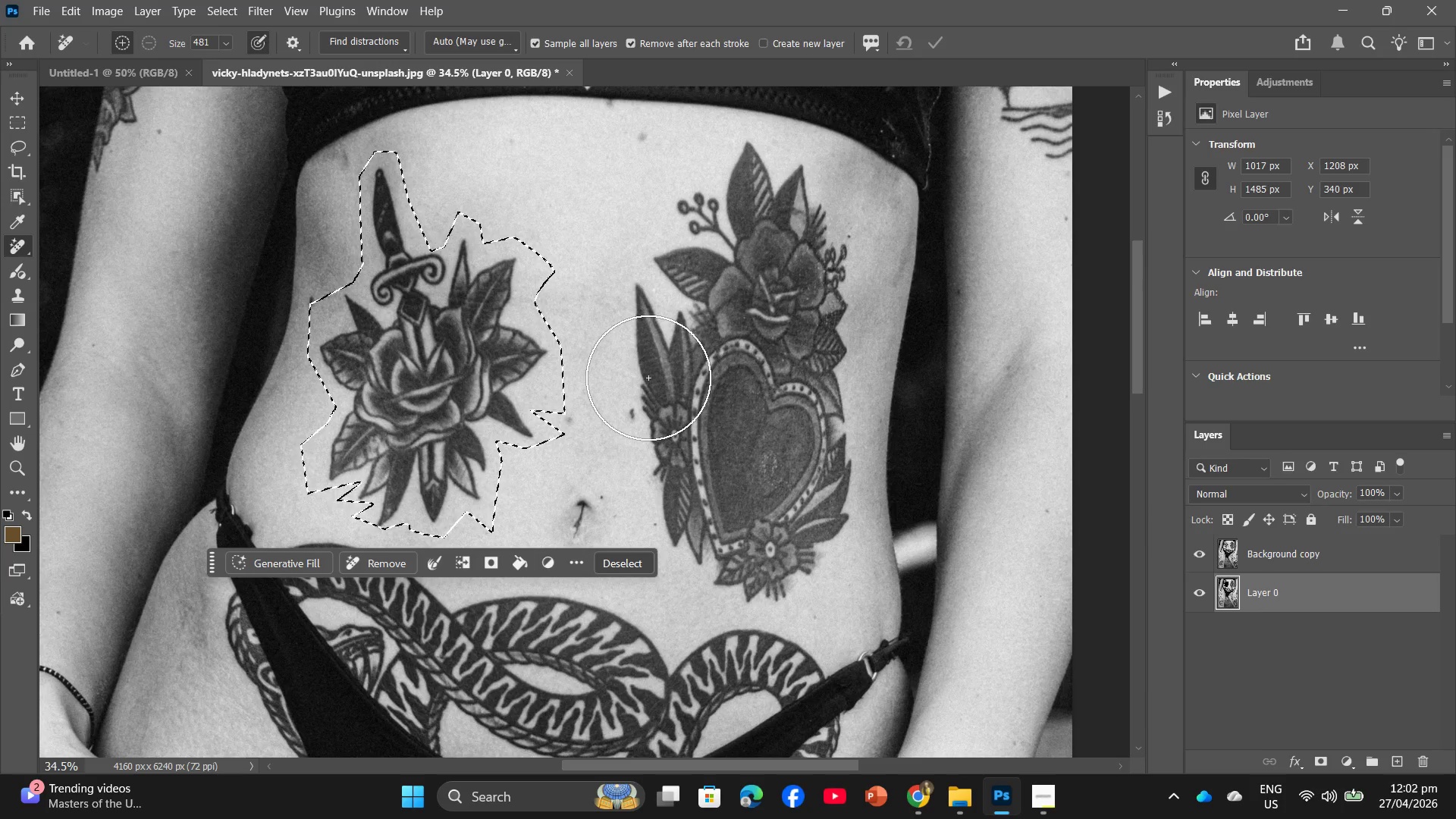 
left_click([1199, 587])
 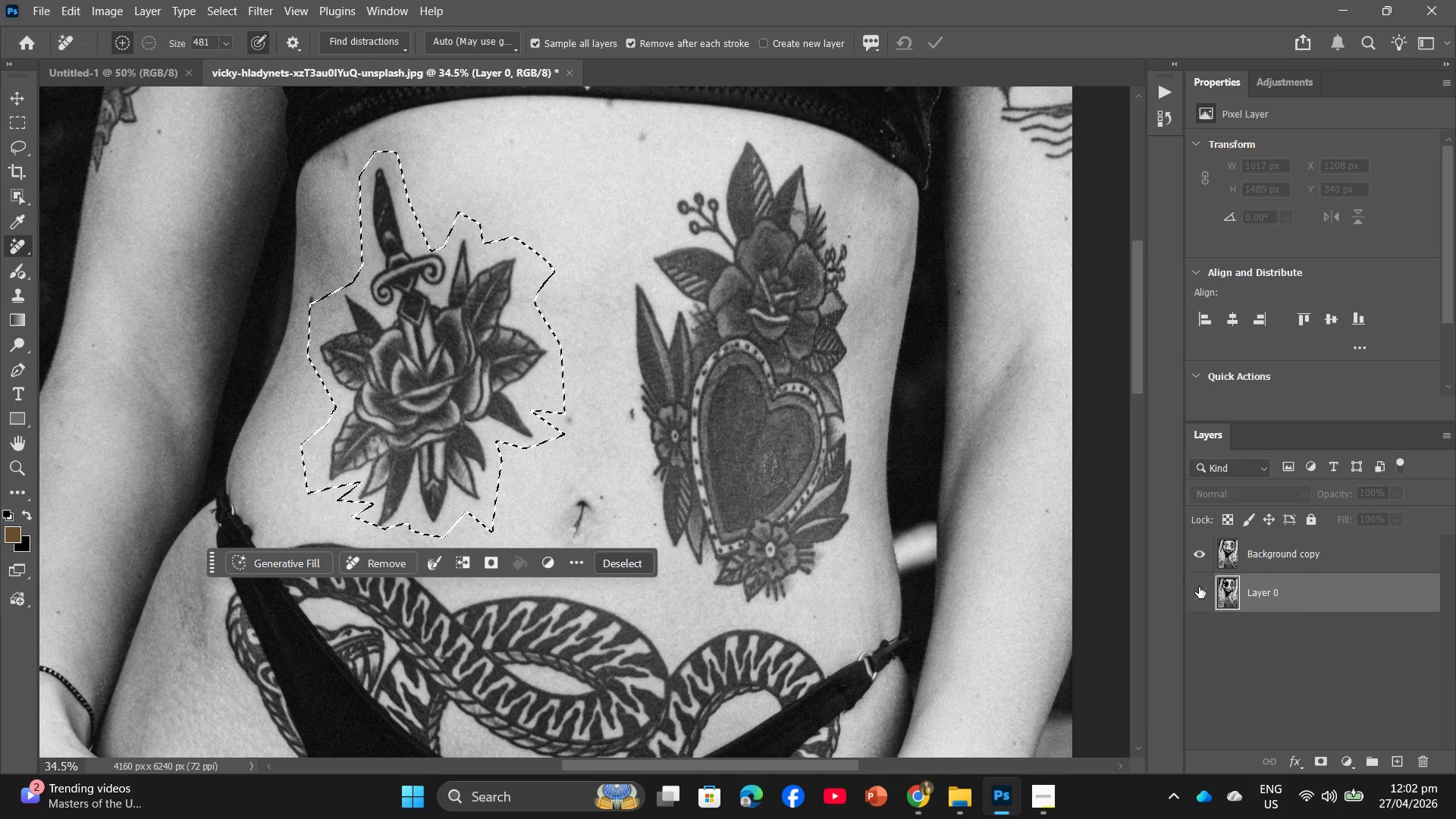 
left_click([1199, 587])
 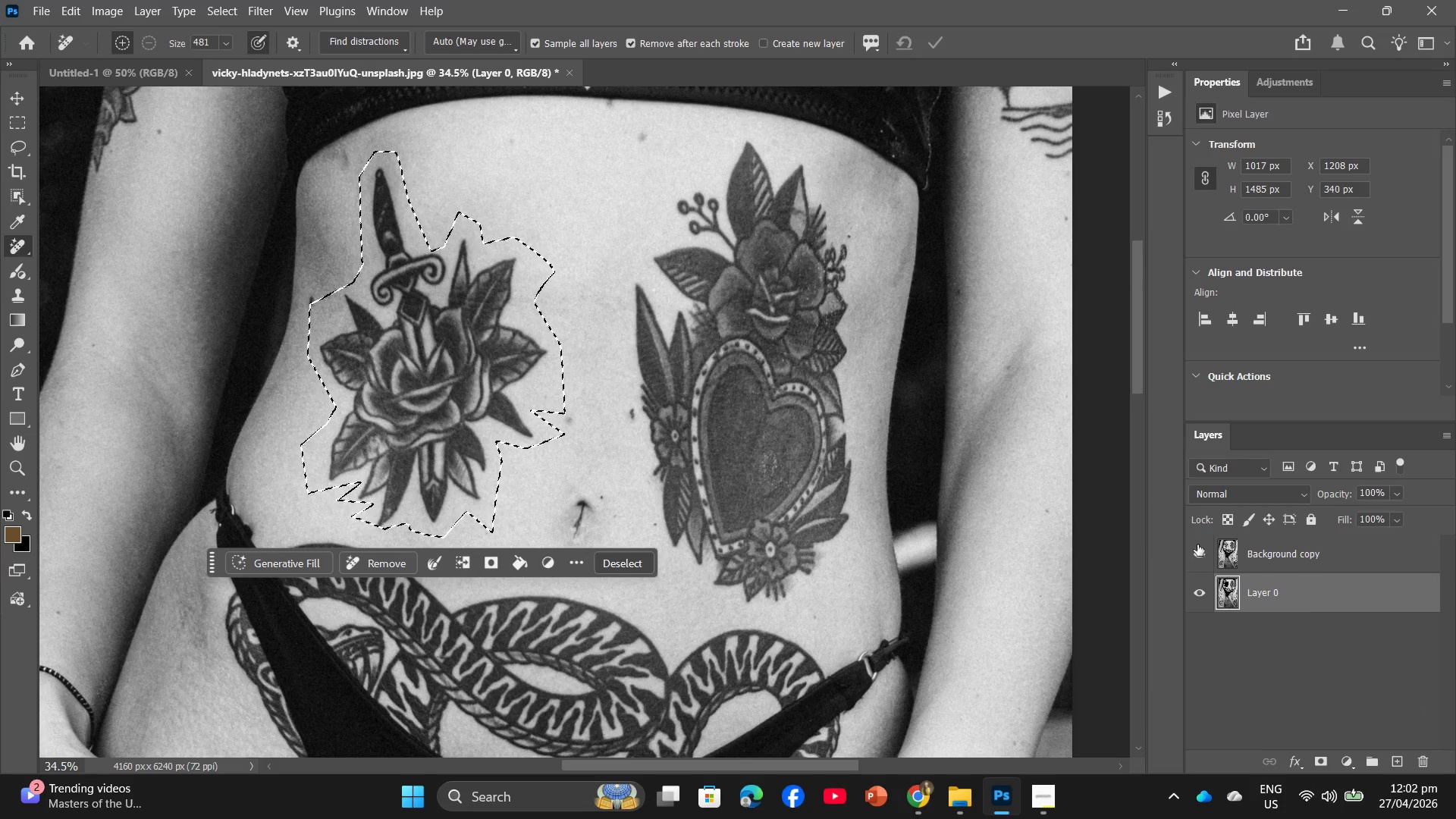 
left_click([1197, 556])
 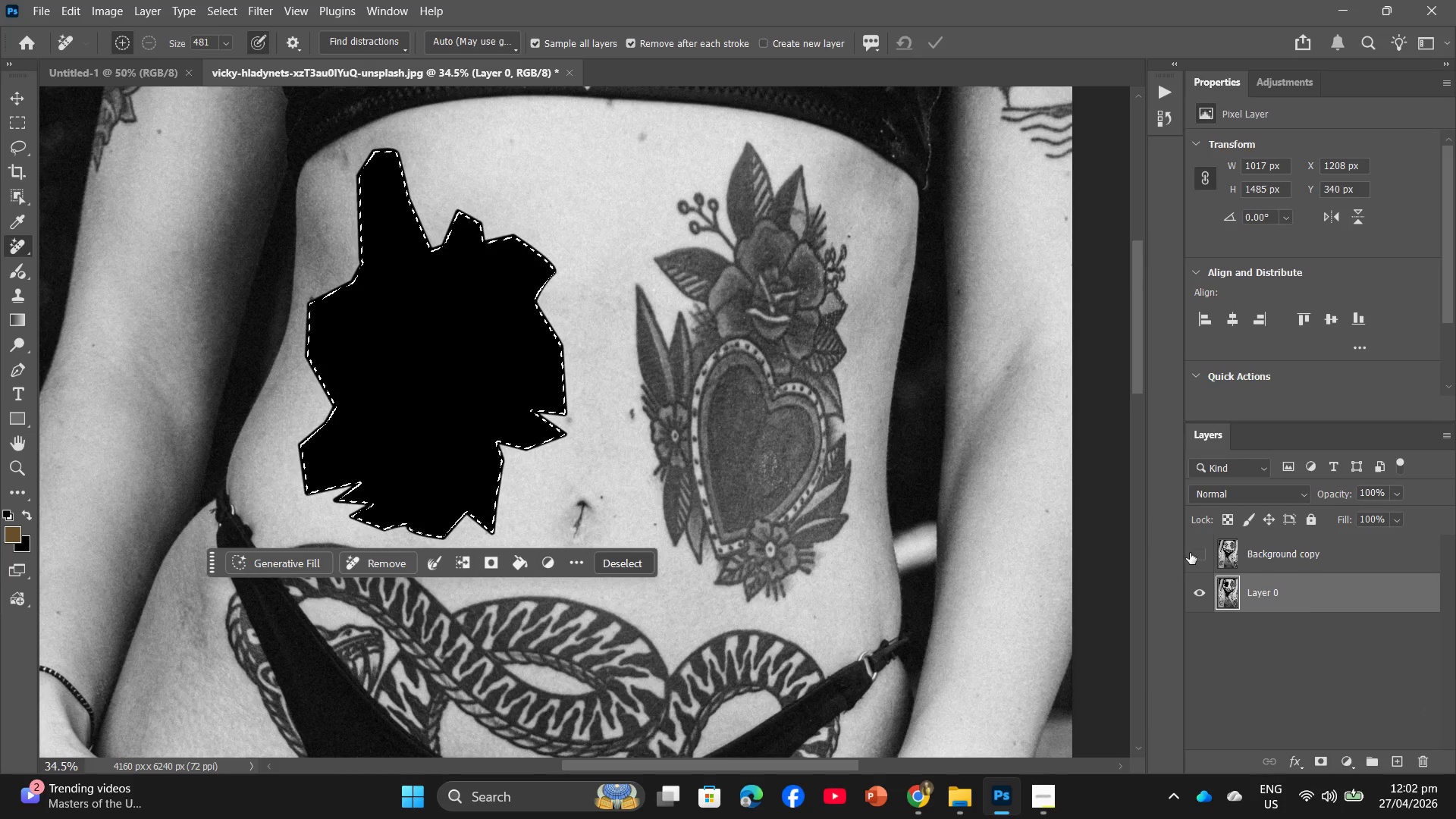 
left_click([1190, 553])
 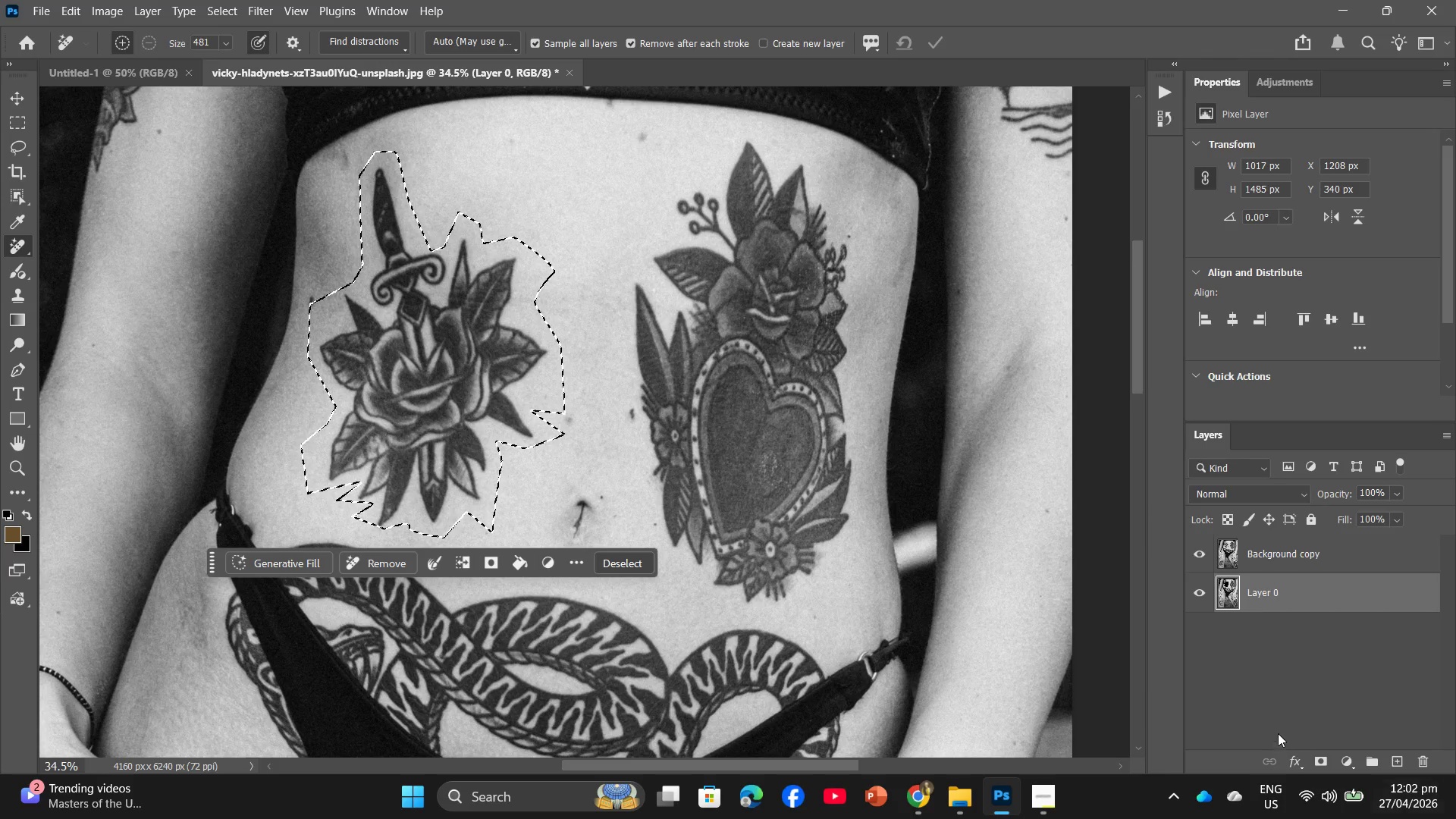 
left_click_drag(start_coordinate=[1323, 592], to_coordinate=[1394, 758])
 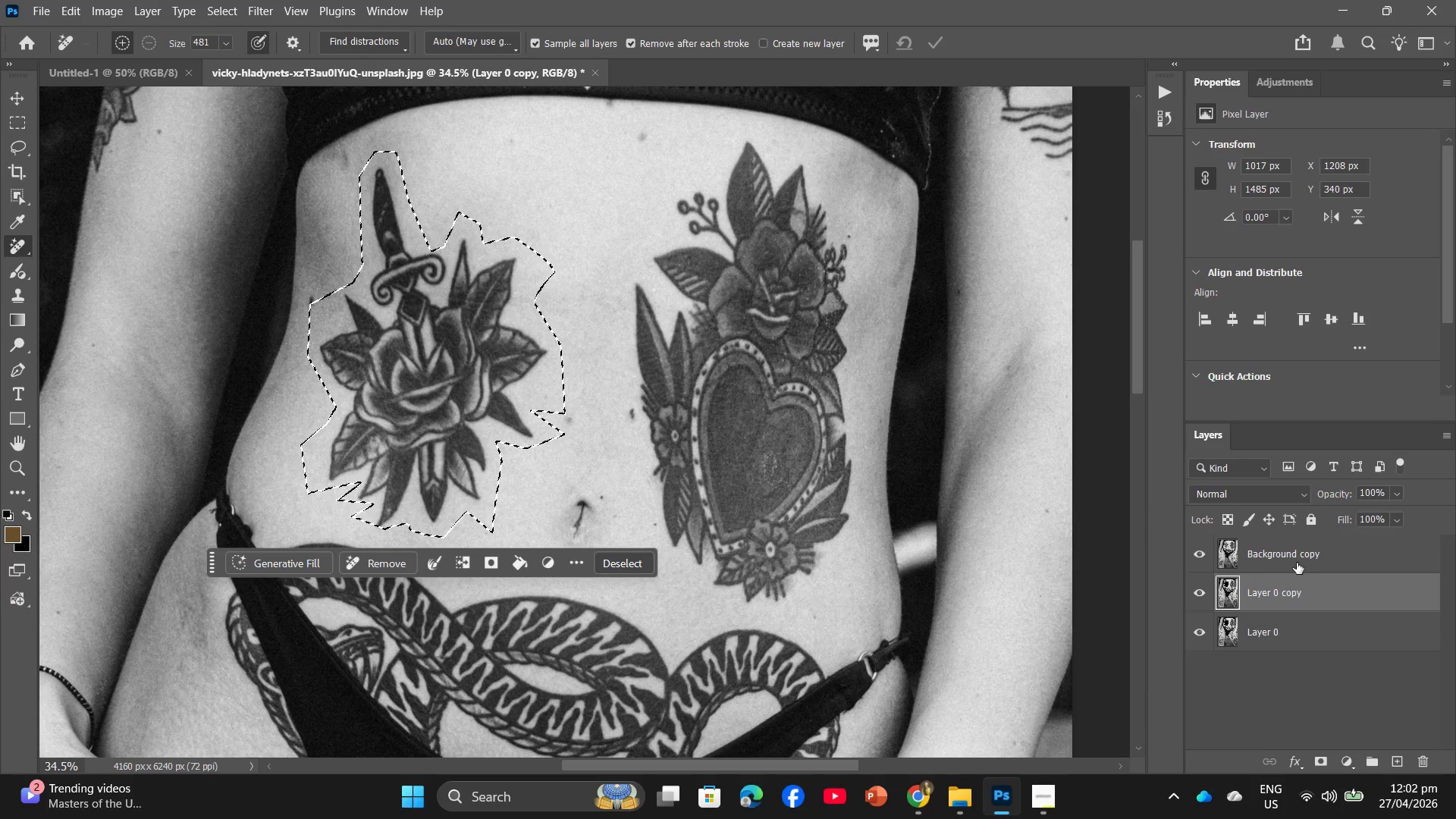 
right_click([1301, 560])
 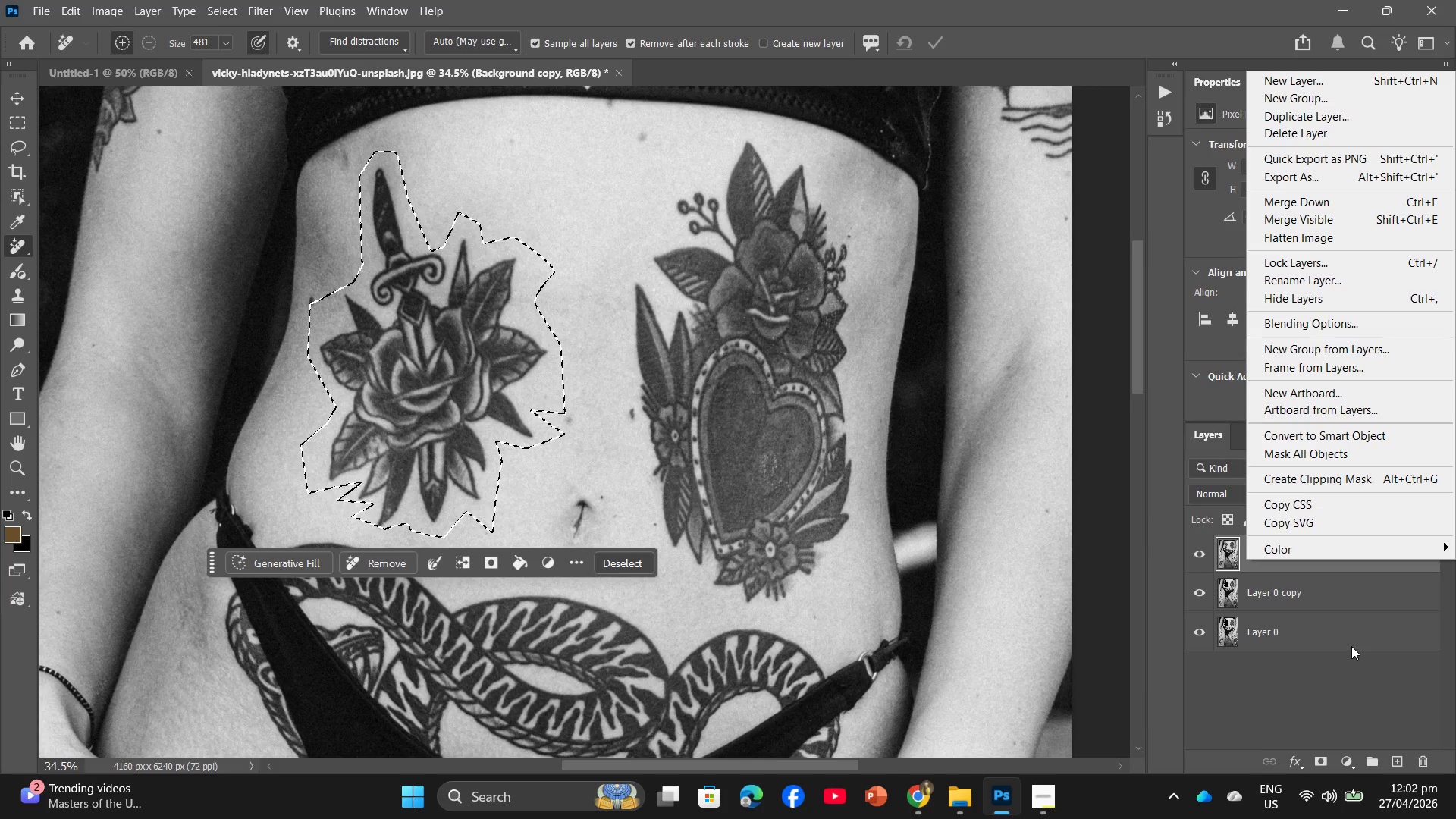 
left_click_drag(start_coordinate=[1376, 548], to_coordinate=[1430, 768])
 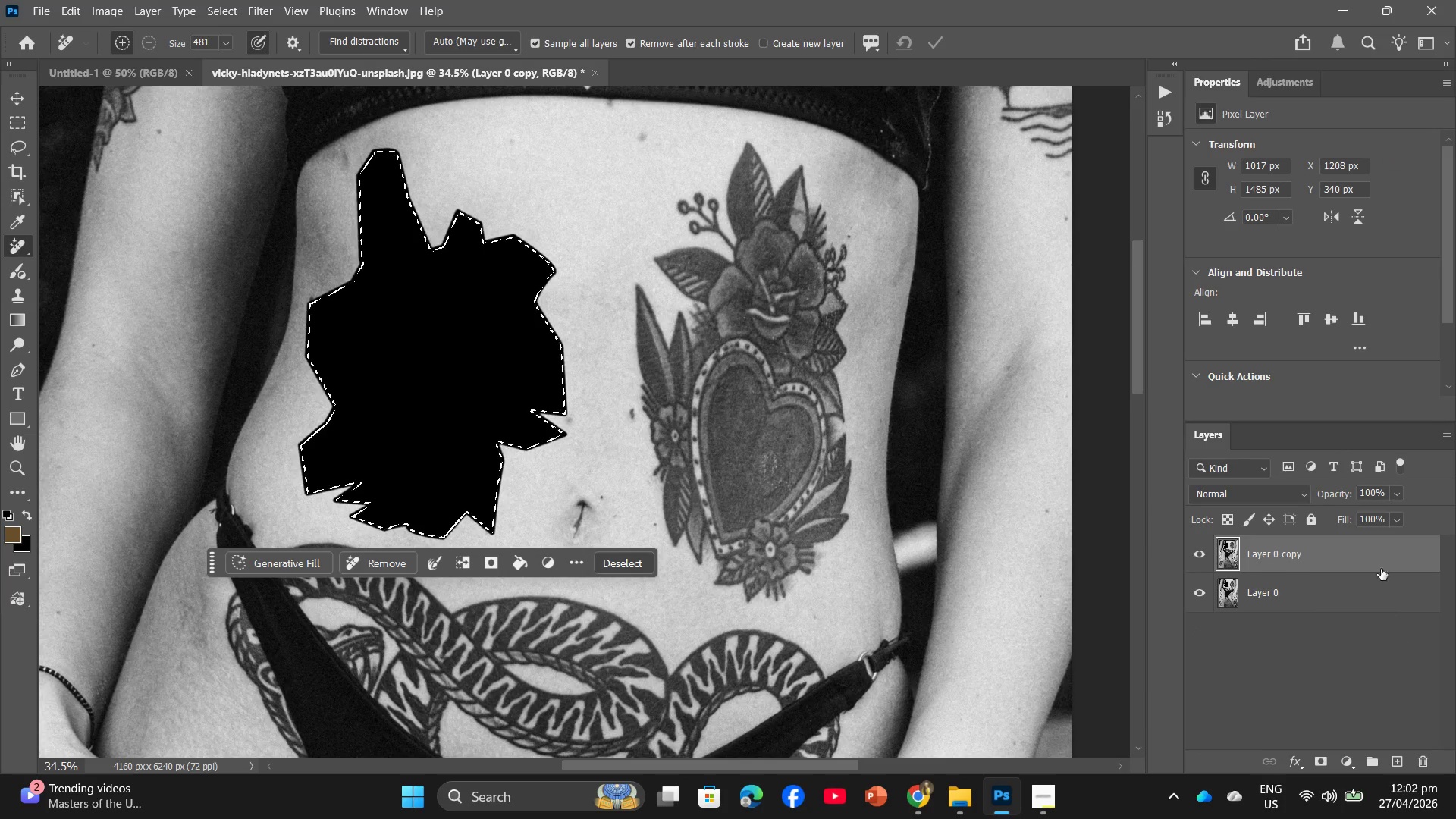 
left_click_drag(start_coordinate=[1379, 548], to_coordinate=[1415, 758])
 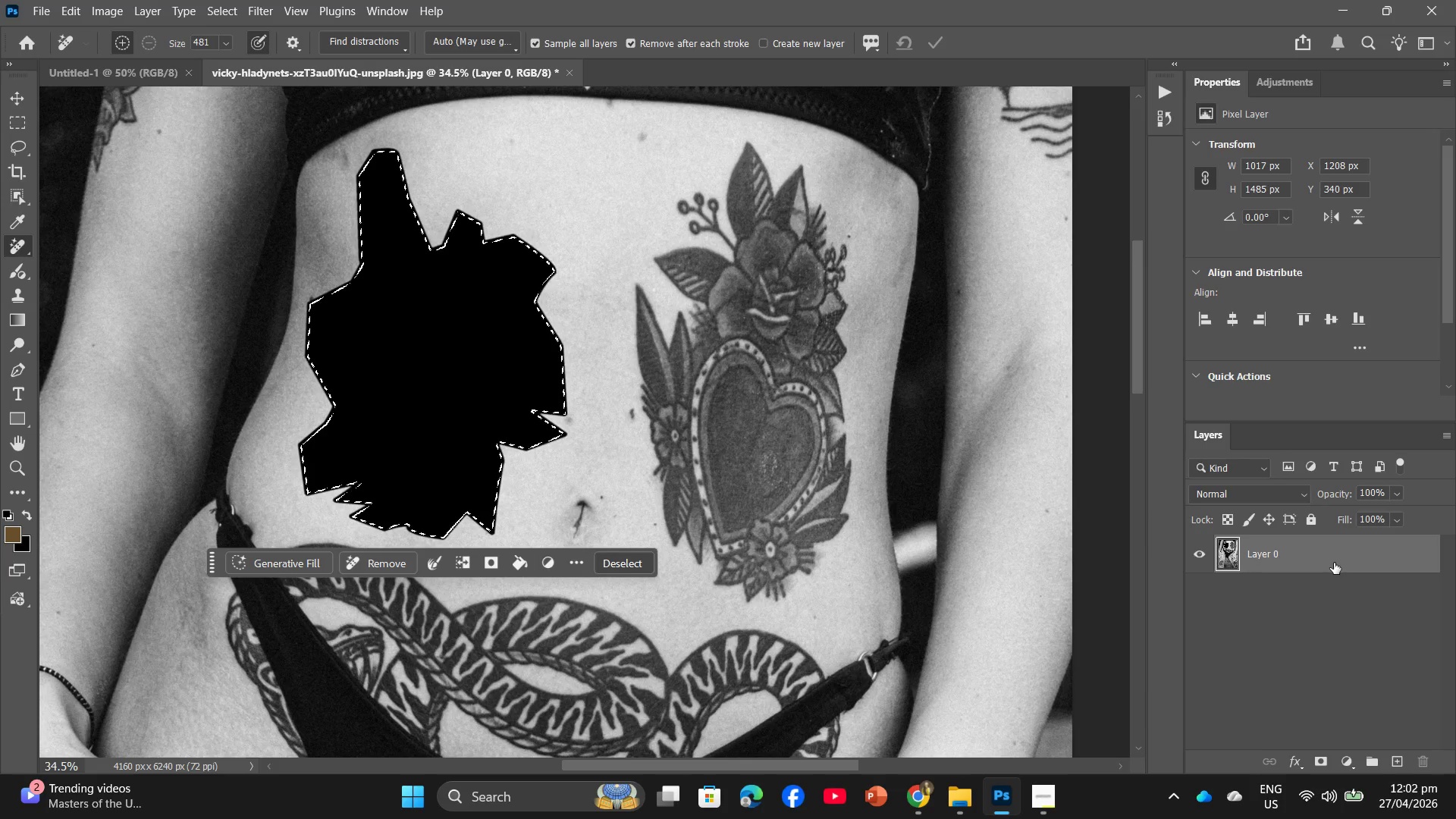 
left_click([1334, 563])
 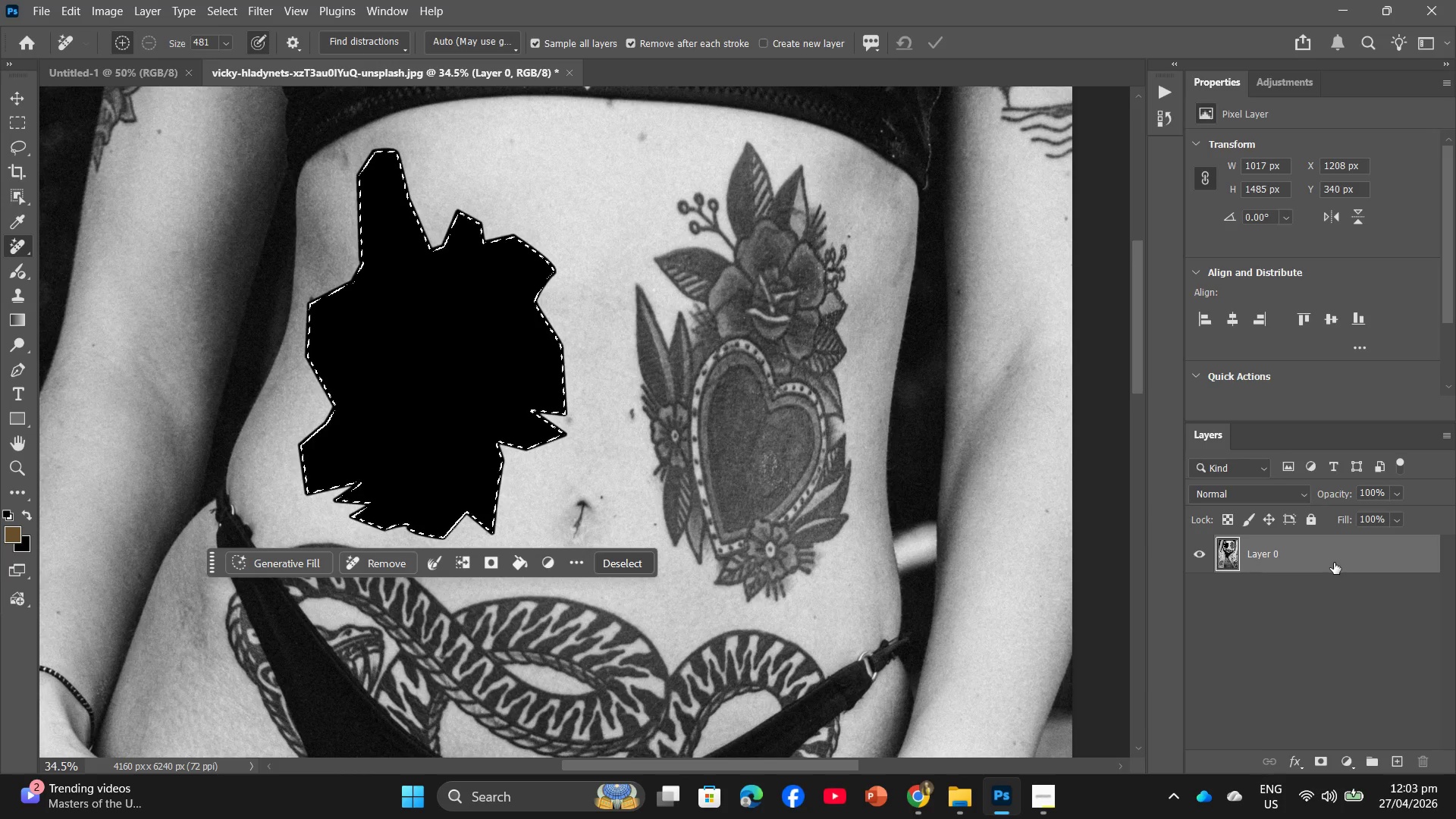 
key(Control+Z)
 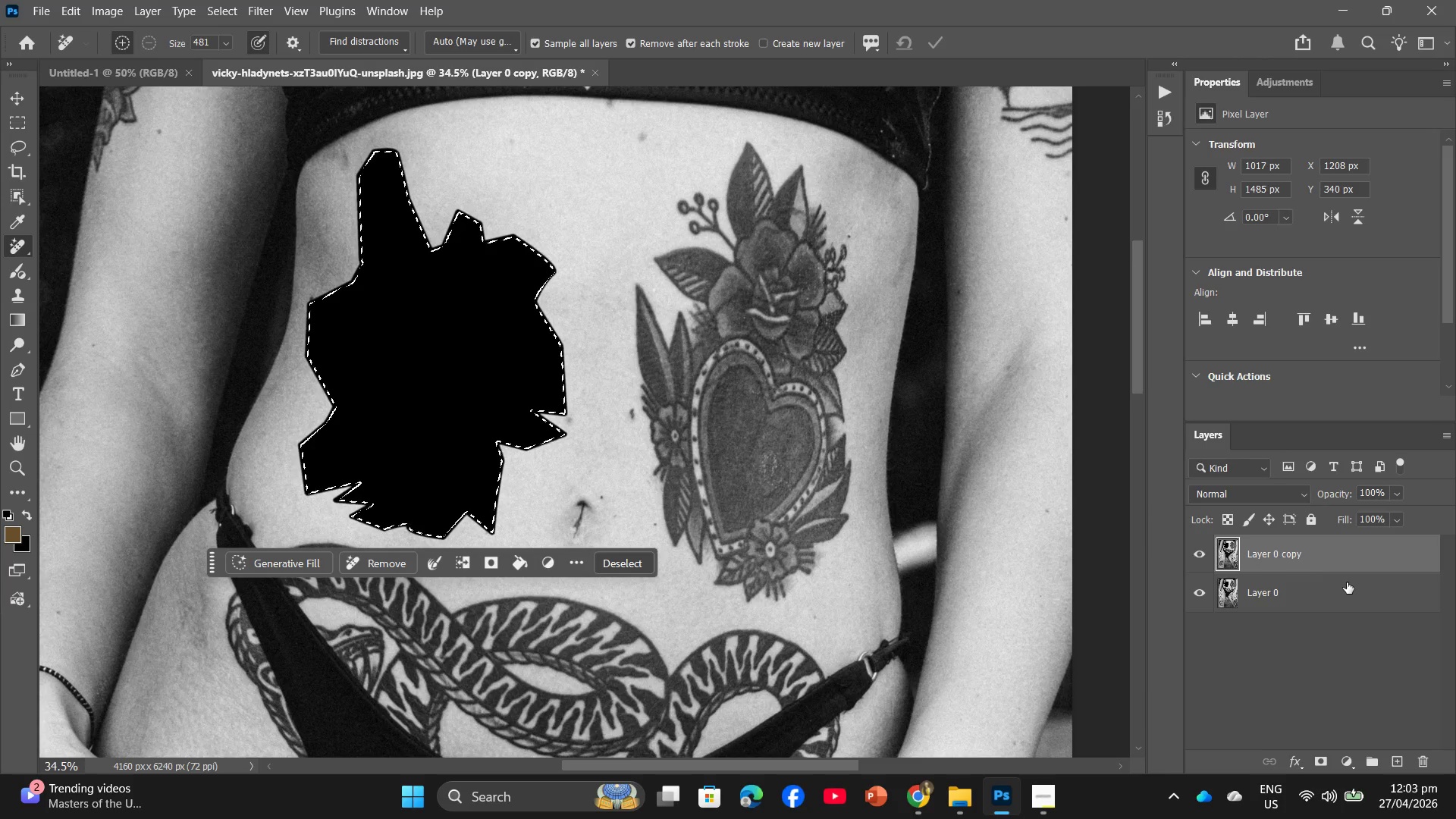 
left_click_drag(start_coordinate=[1346, 585], to_coordinate=[1350, 596])
 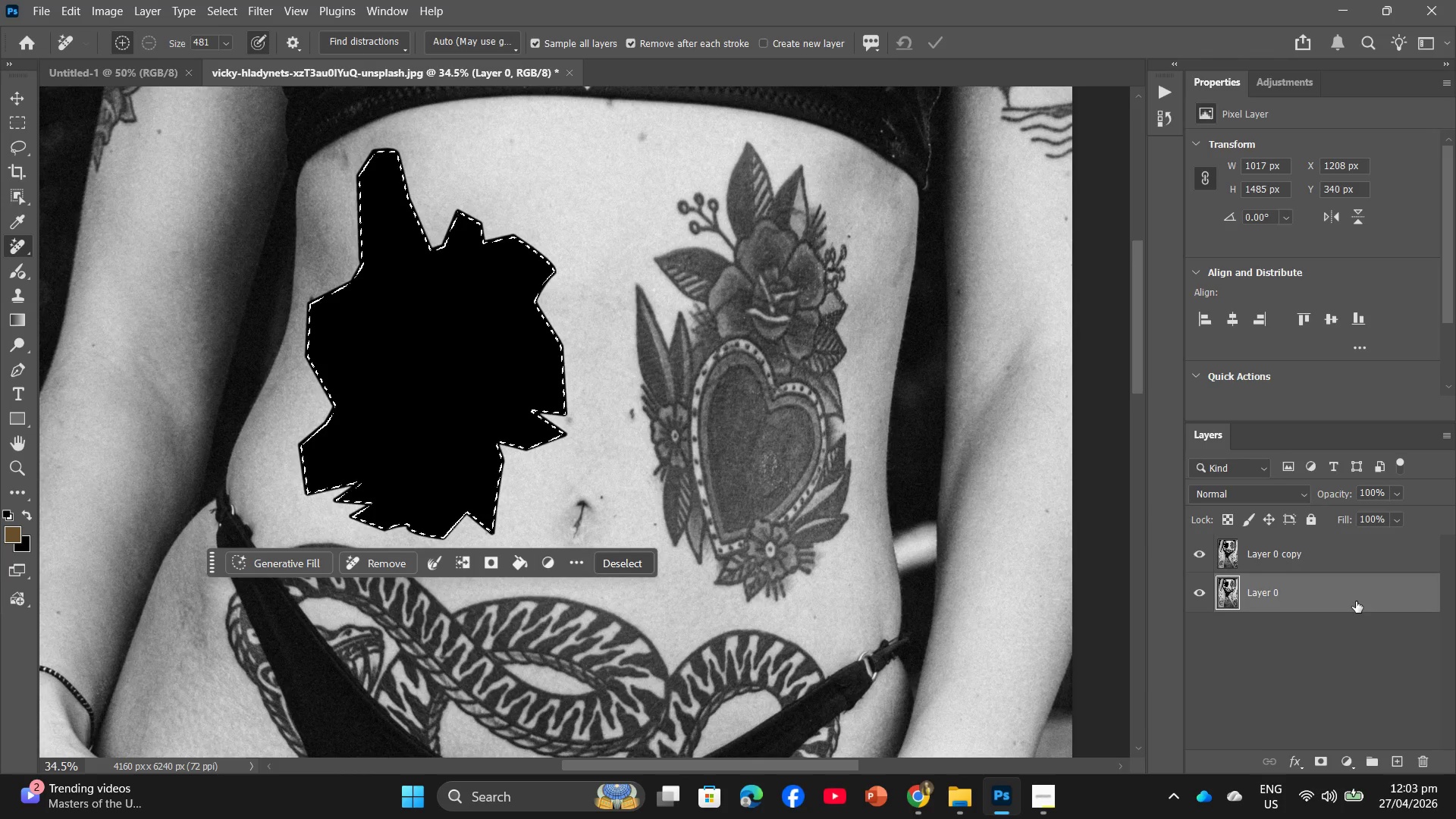 
left_click([1356, 601])
 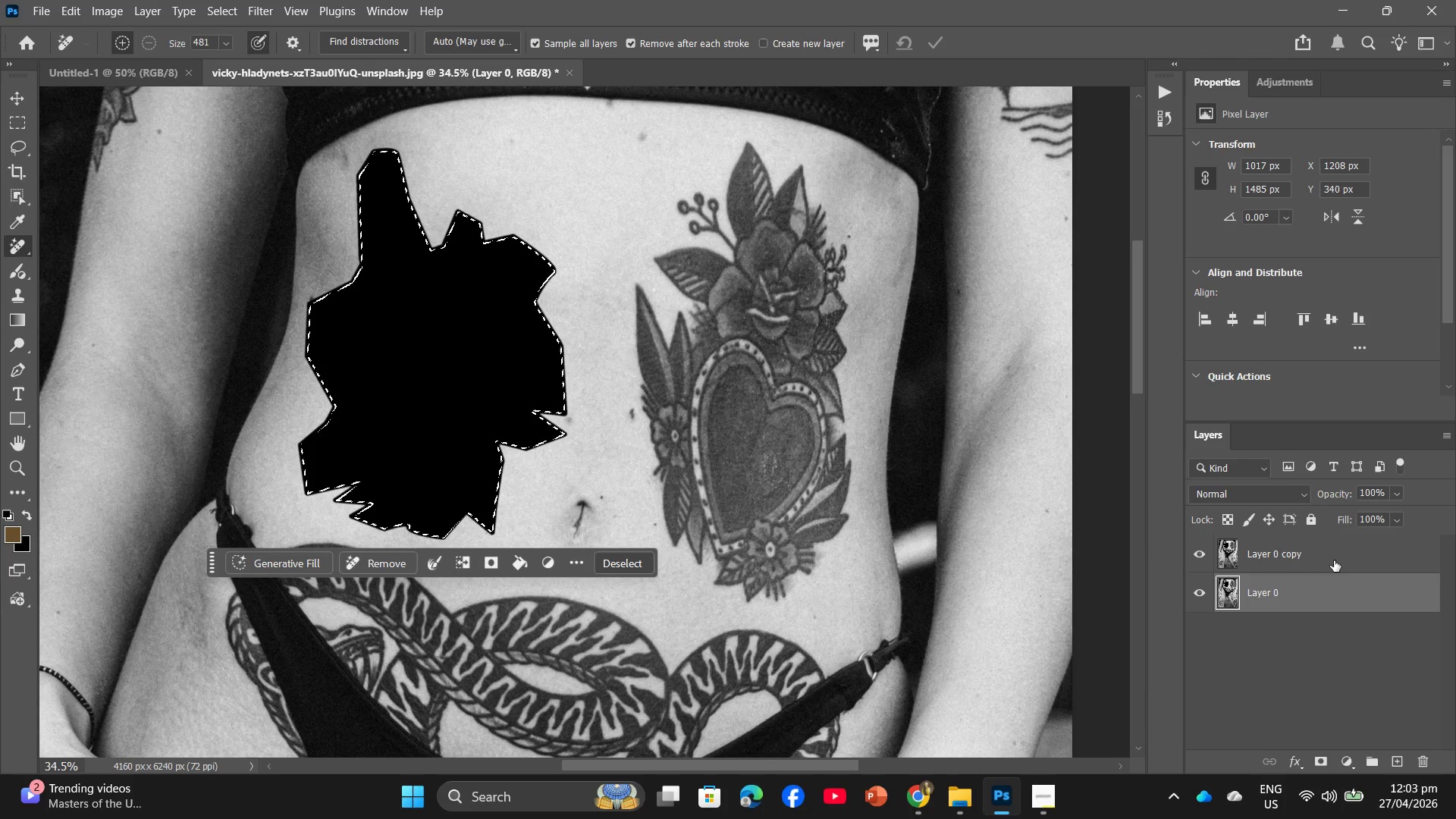 
key(Control+Z)
 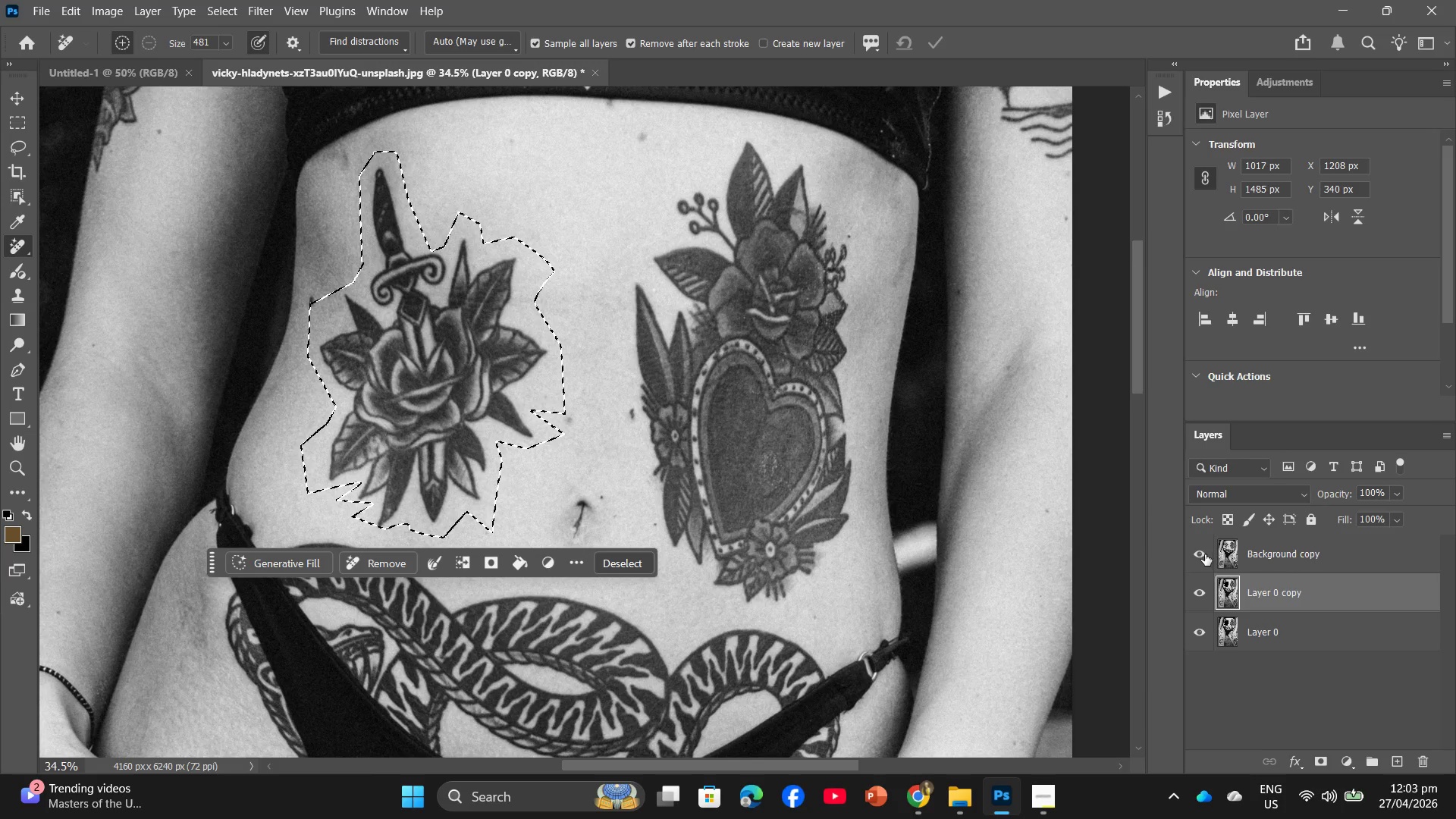 
left_click([1205, 554])
 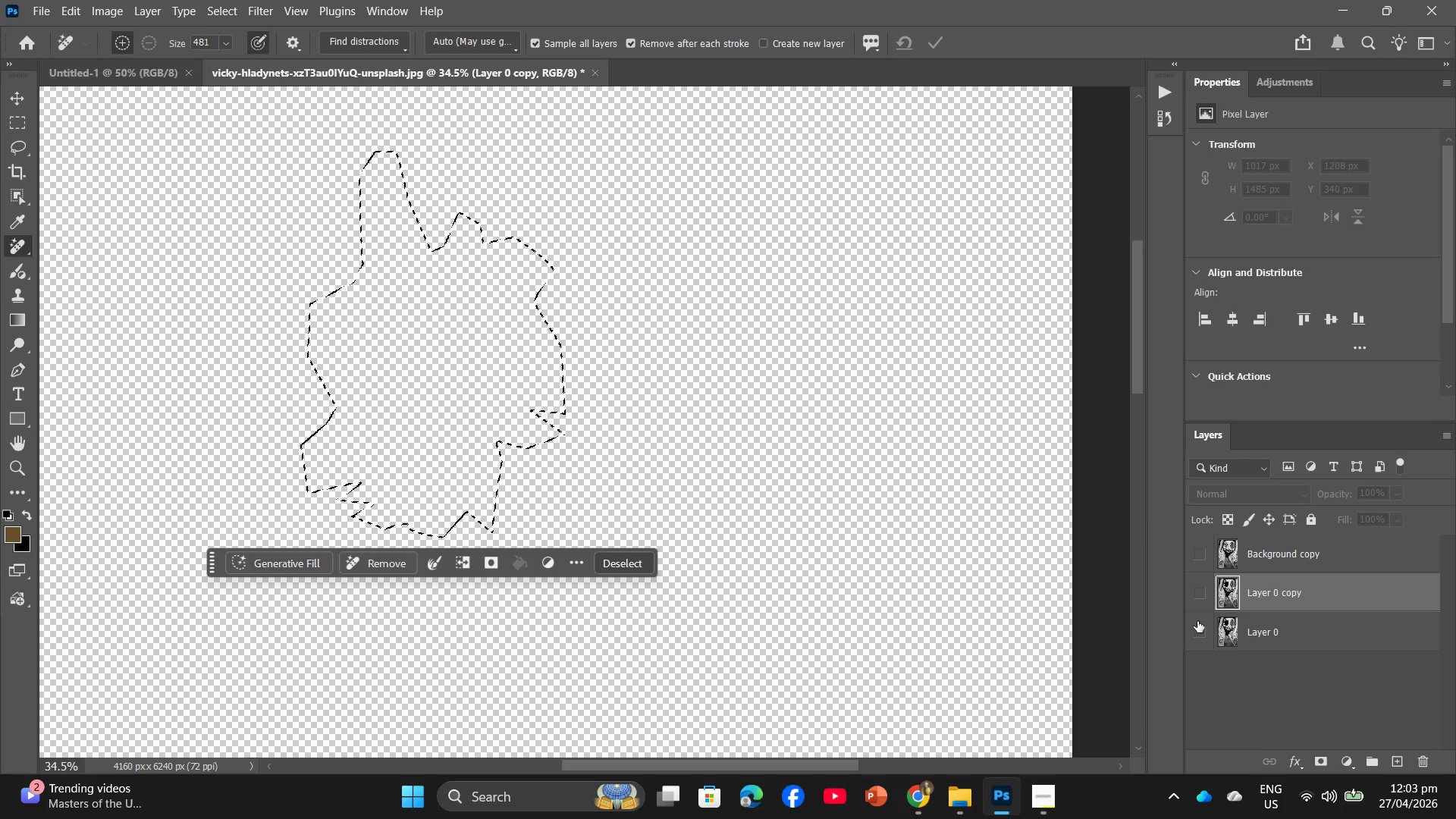 
double_click([1192, 594])
 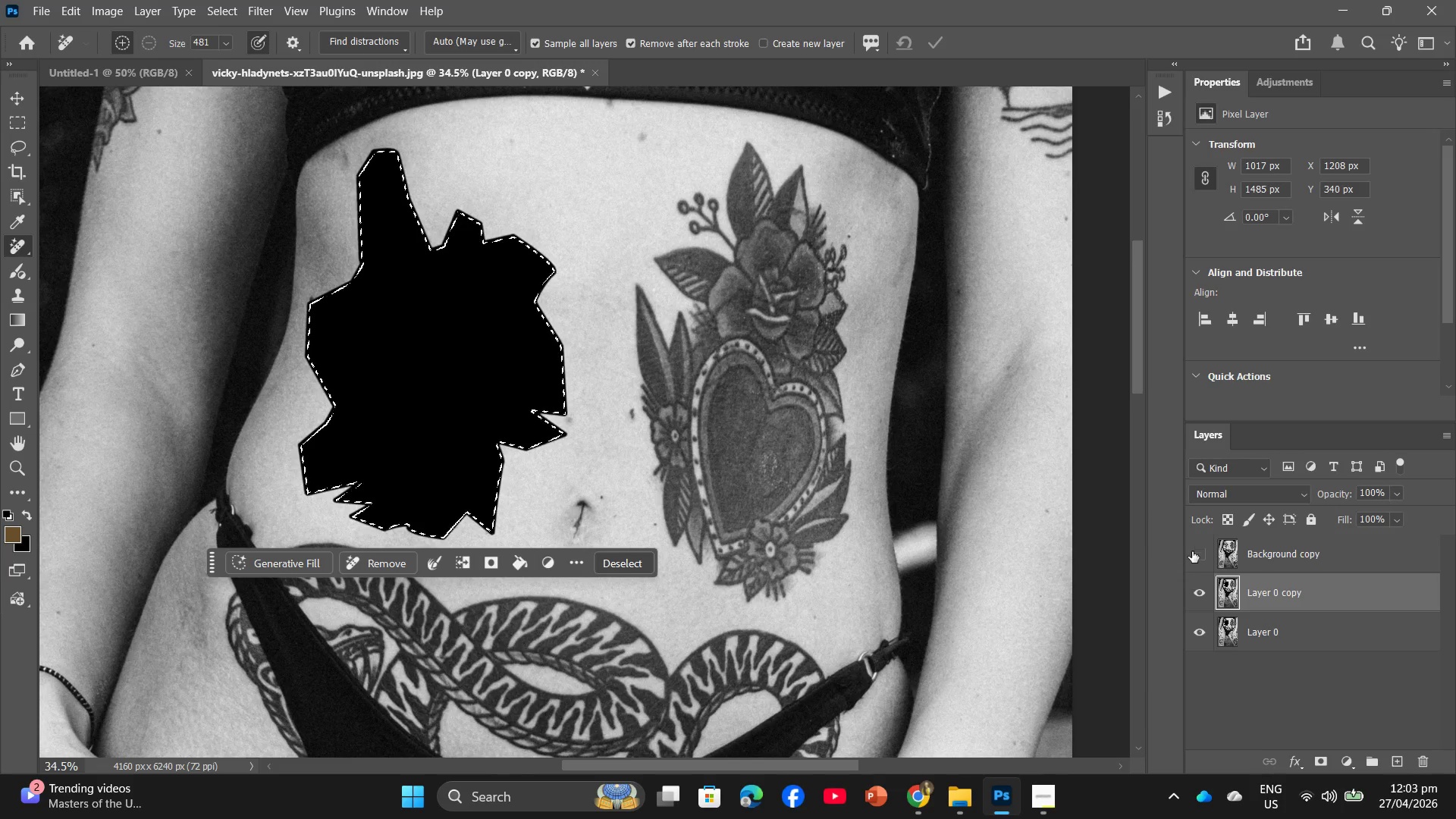 
triple_click([1192, 551])
 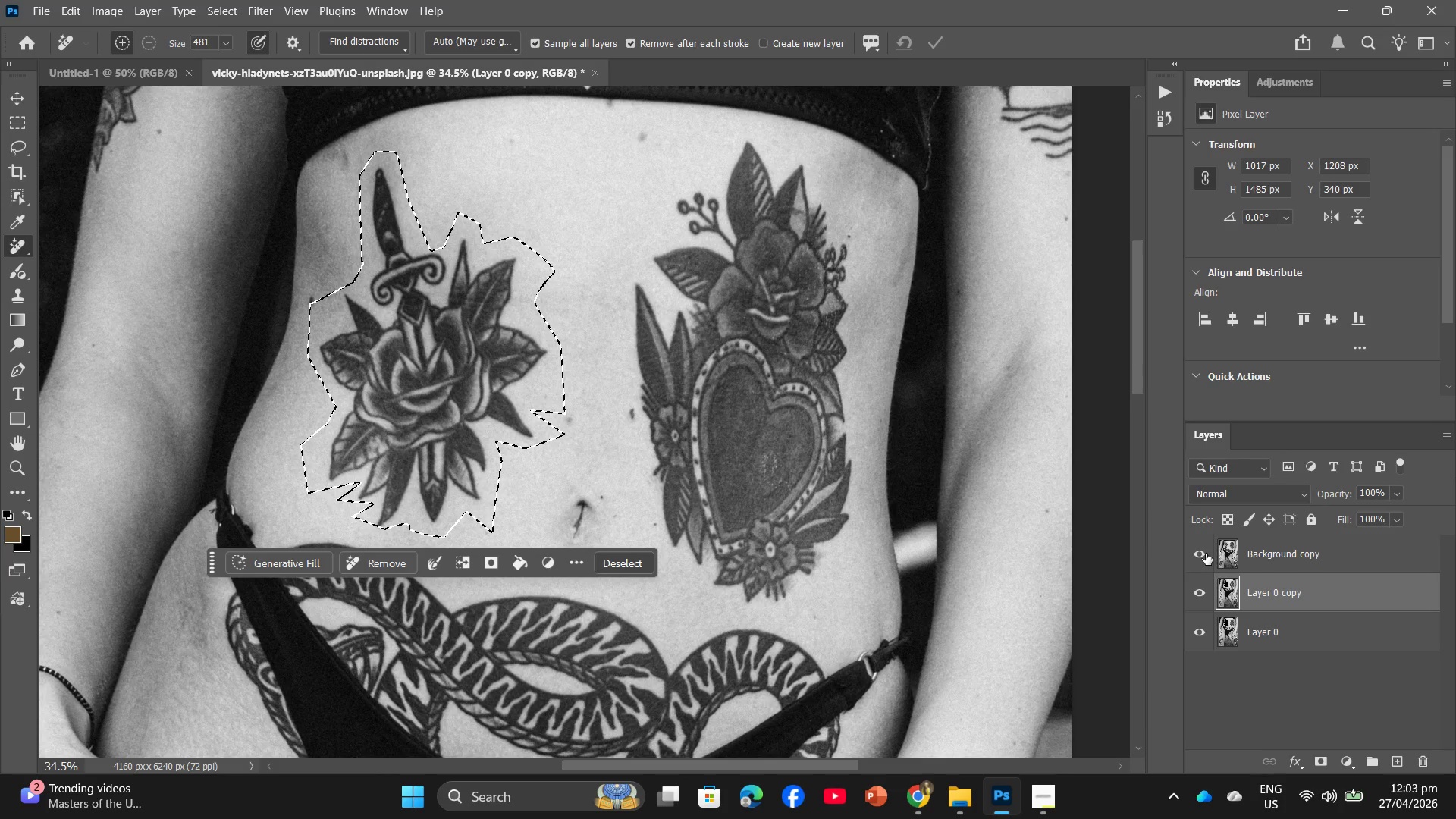 
double_click([1206, 554])
 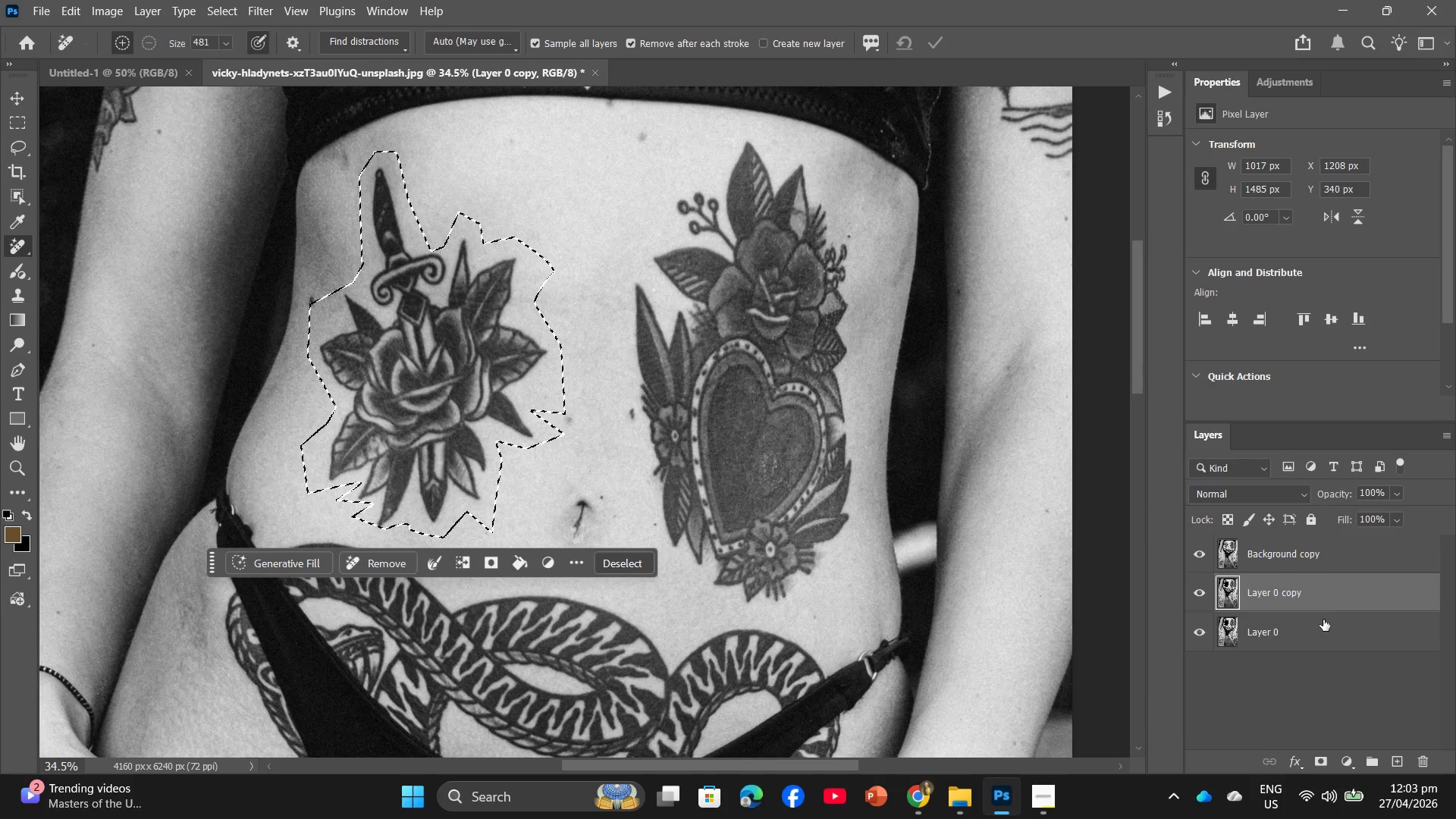 
left_click_drag(start_coordinate=[1325, 603], to_coordinate=[1426, 759])
 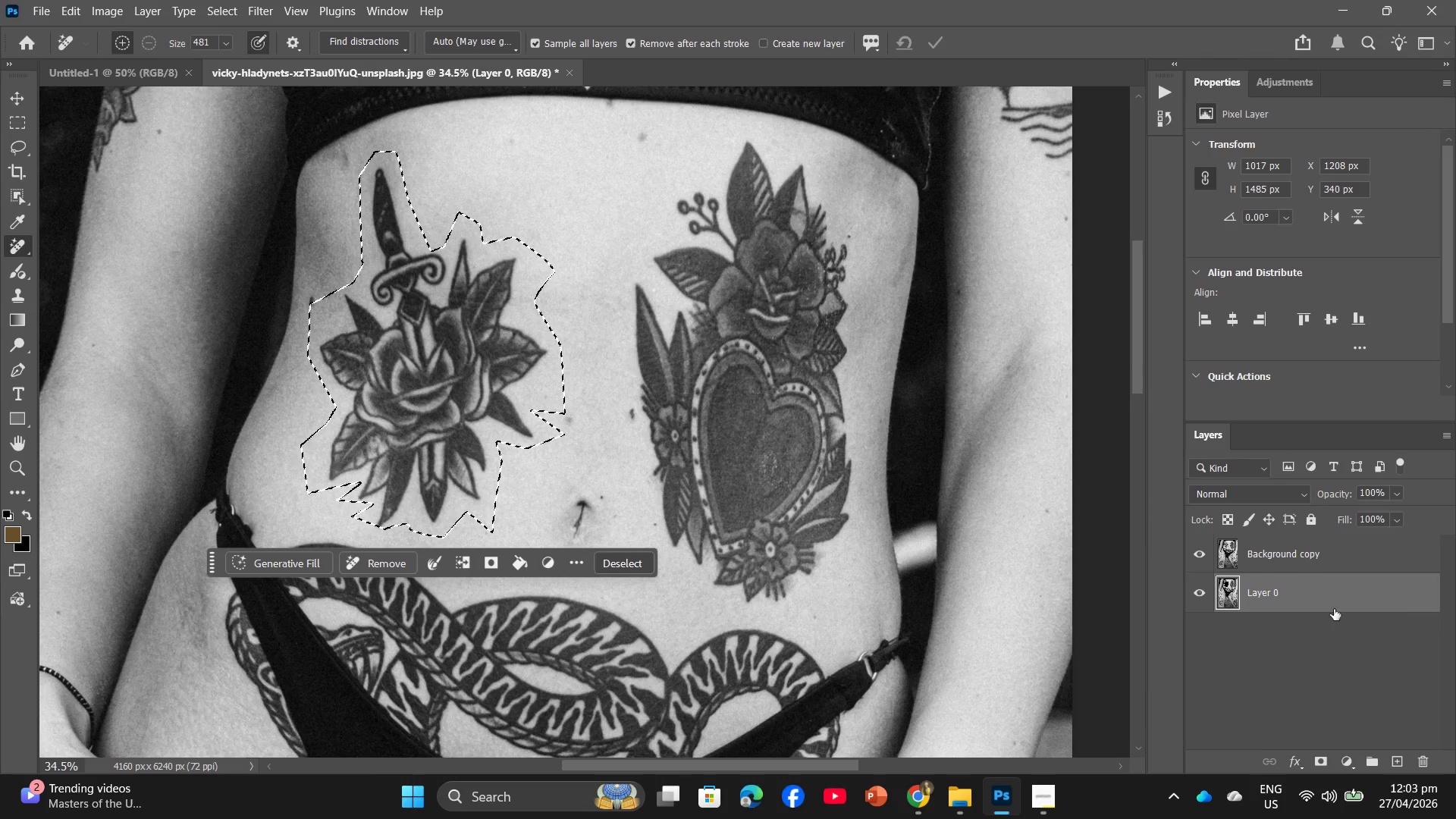 
left_click_drag(start_coordinate=[1334, 601], to_coordinate=[1420, 761])
 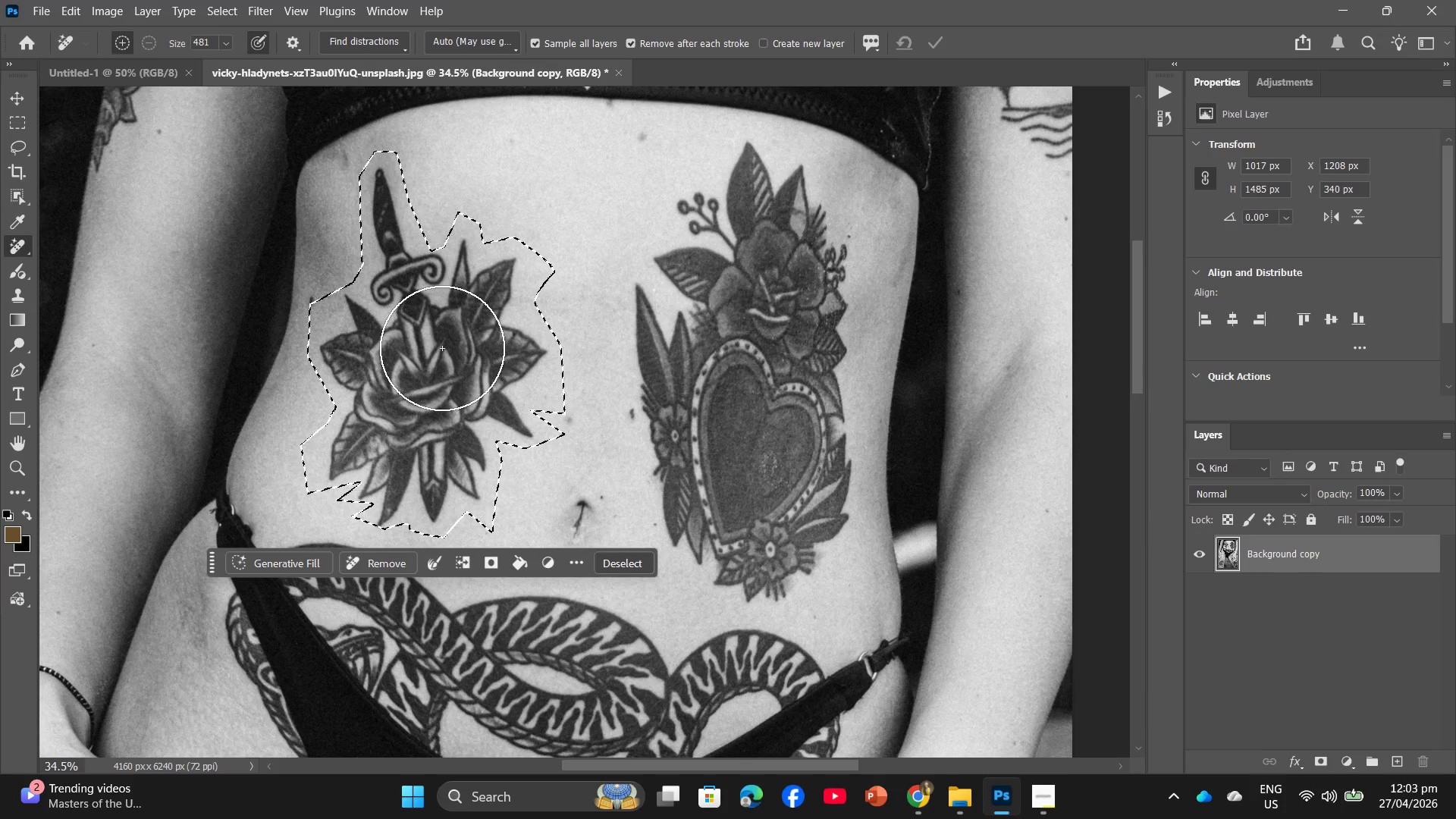 
right_click([442, 347])
 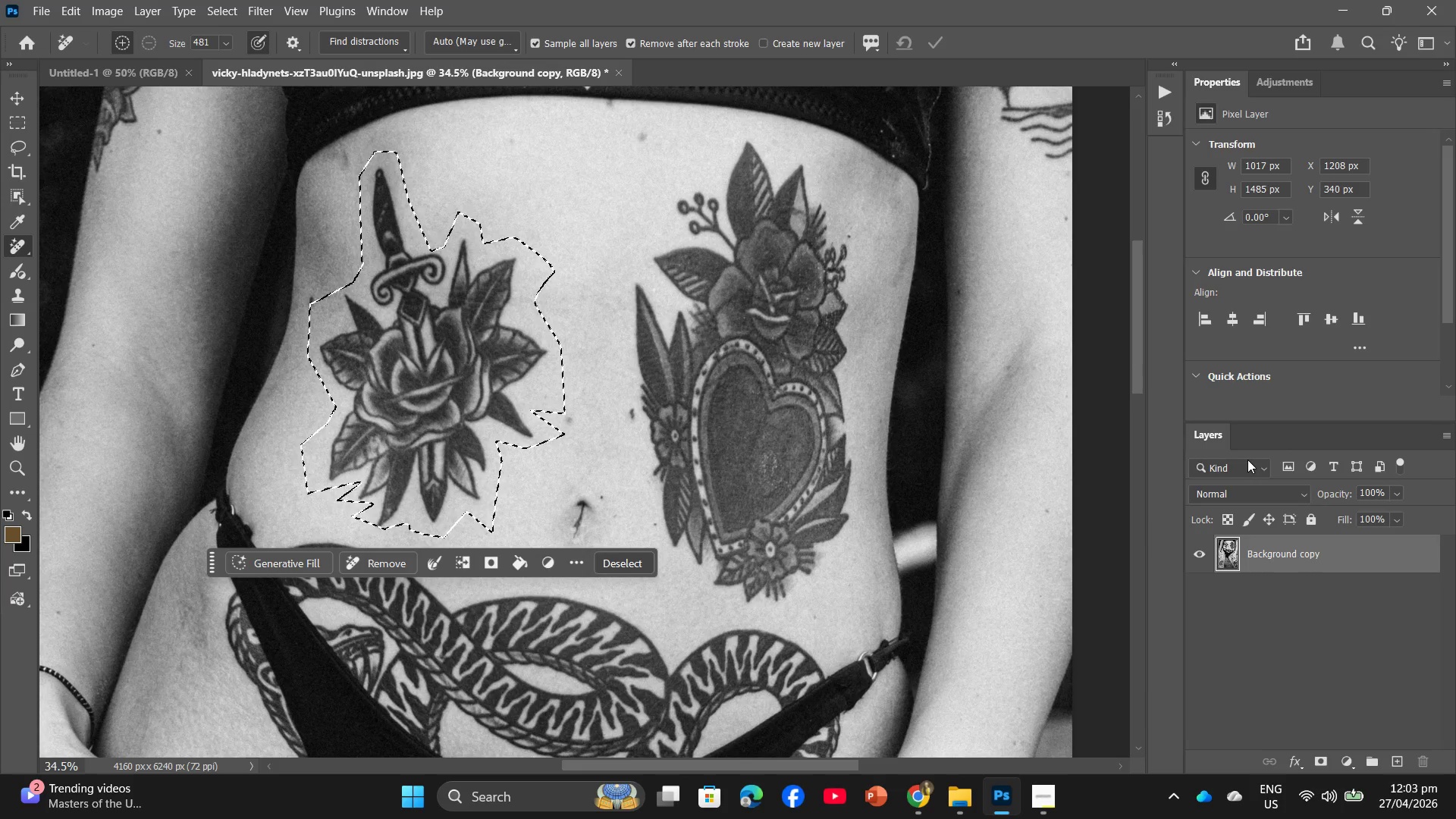 
left_click([1354, 583])
 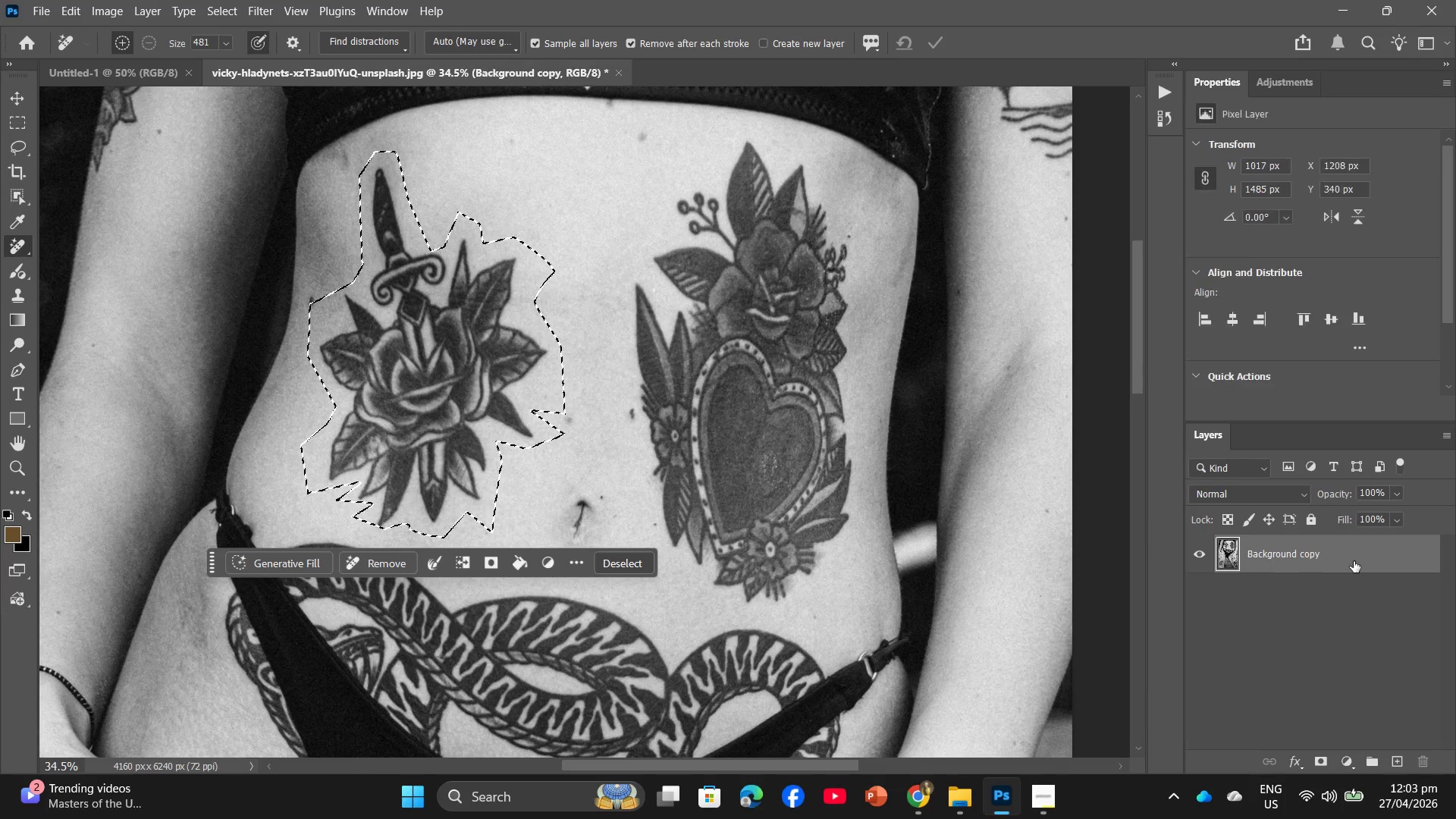 
left_click_drag(start_coordinate=[1354, 561], to_coordinate=[1332, 764])
 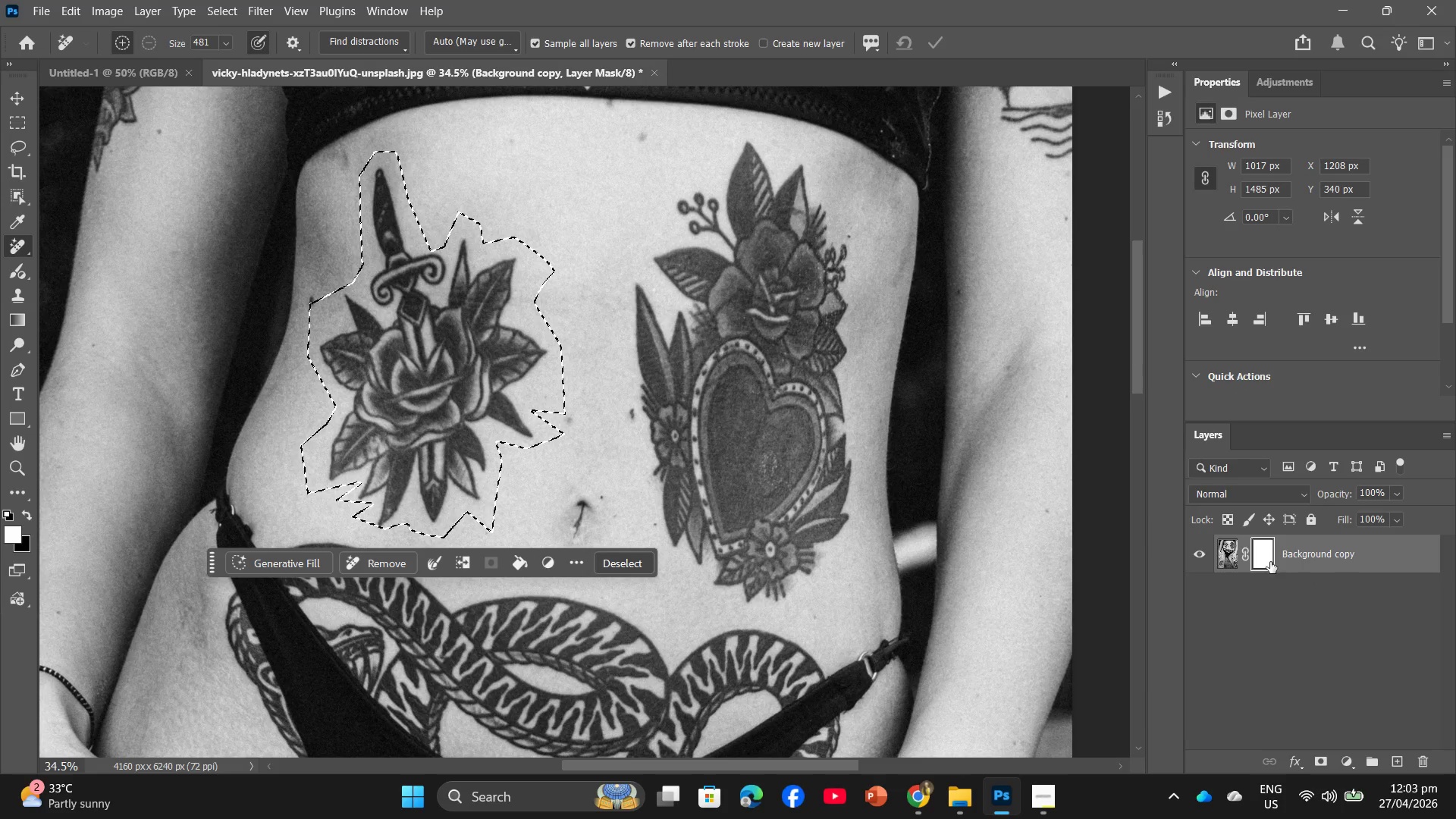 
left_click([1232, 553])
 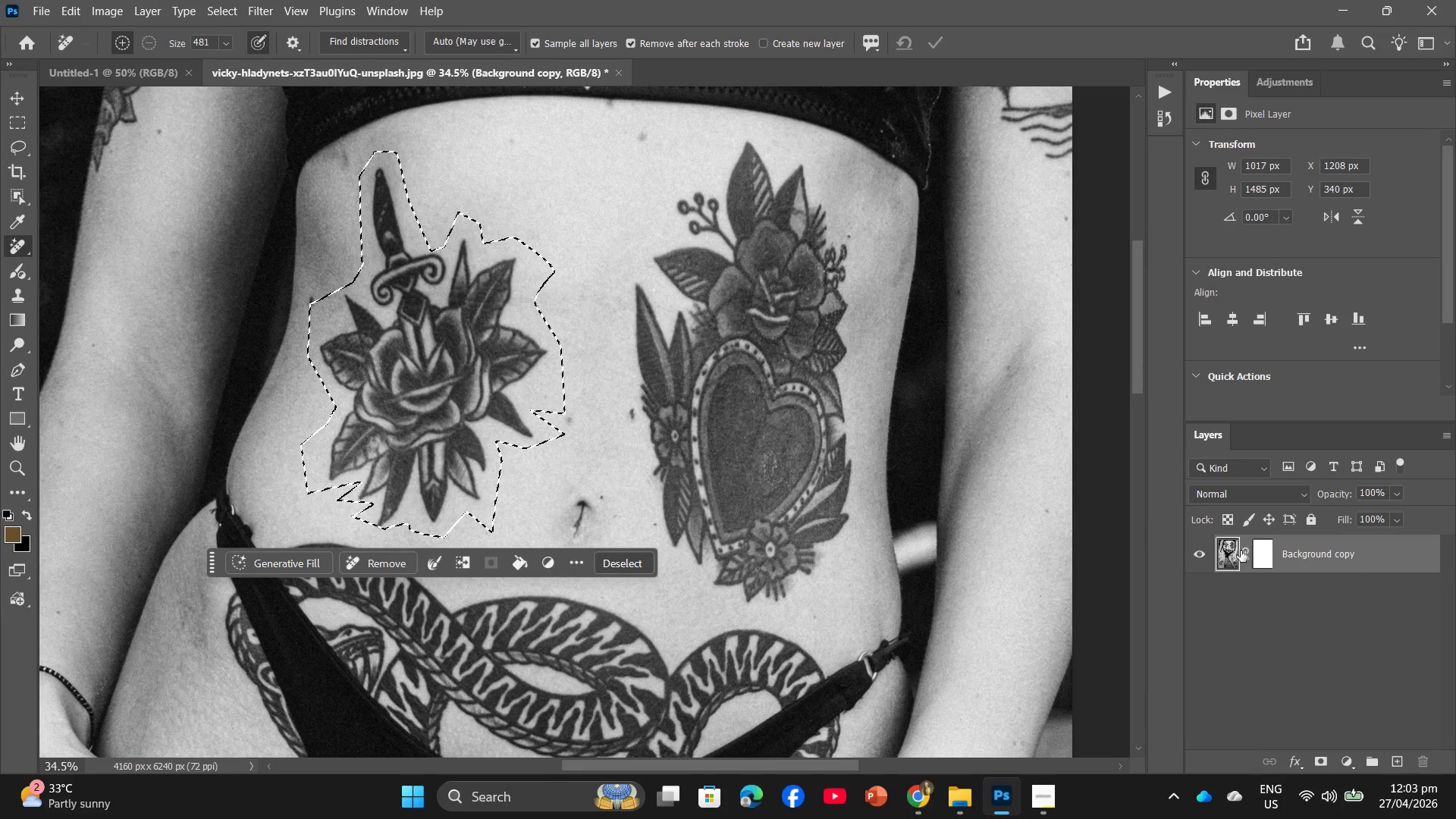 
left_click([1258, 551])
 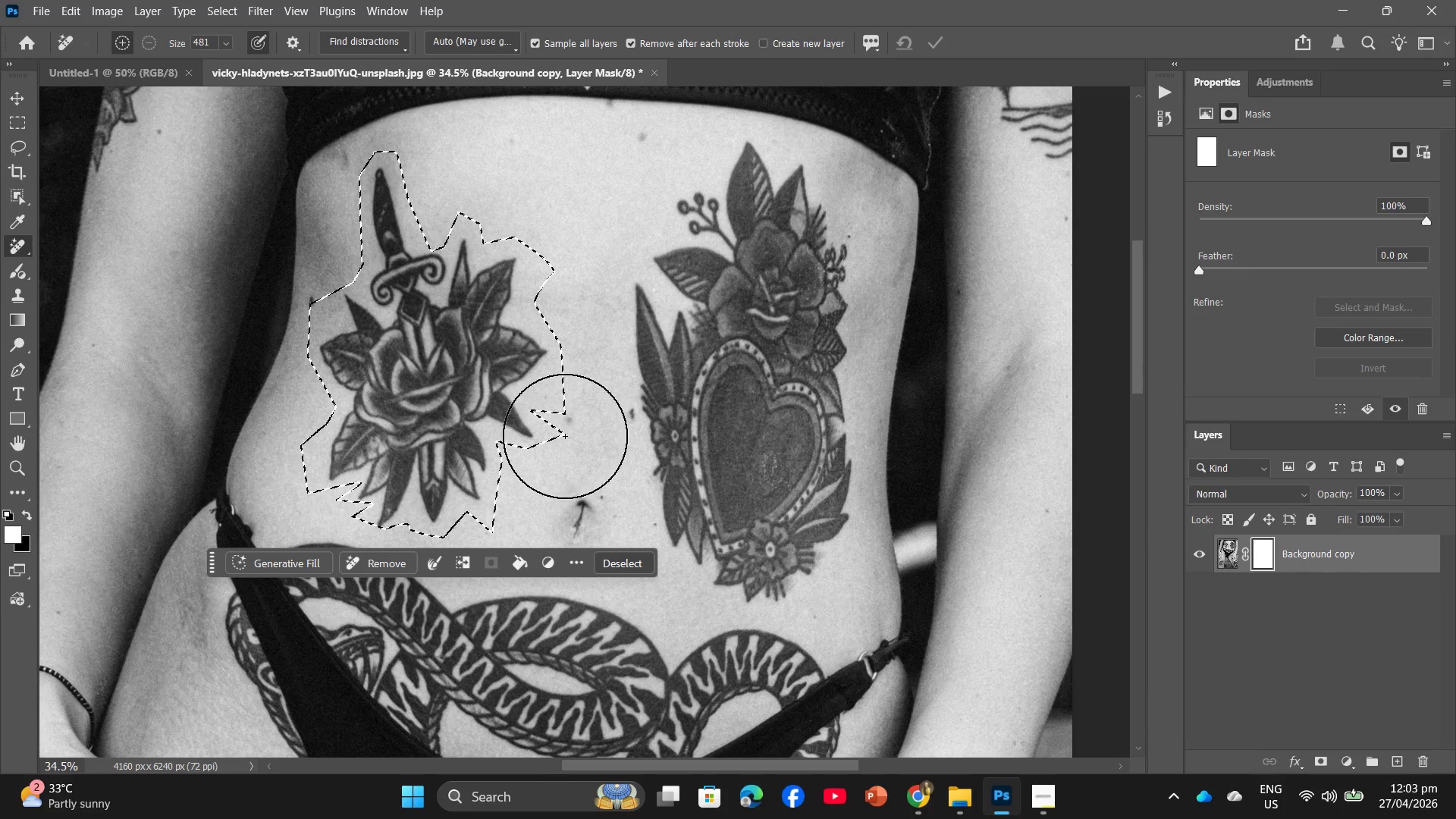 
left_click_drag(start_coordinate=[539, 358], to_coordinate=[759, 466])
 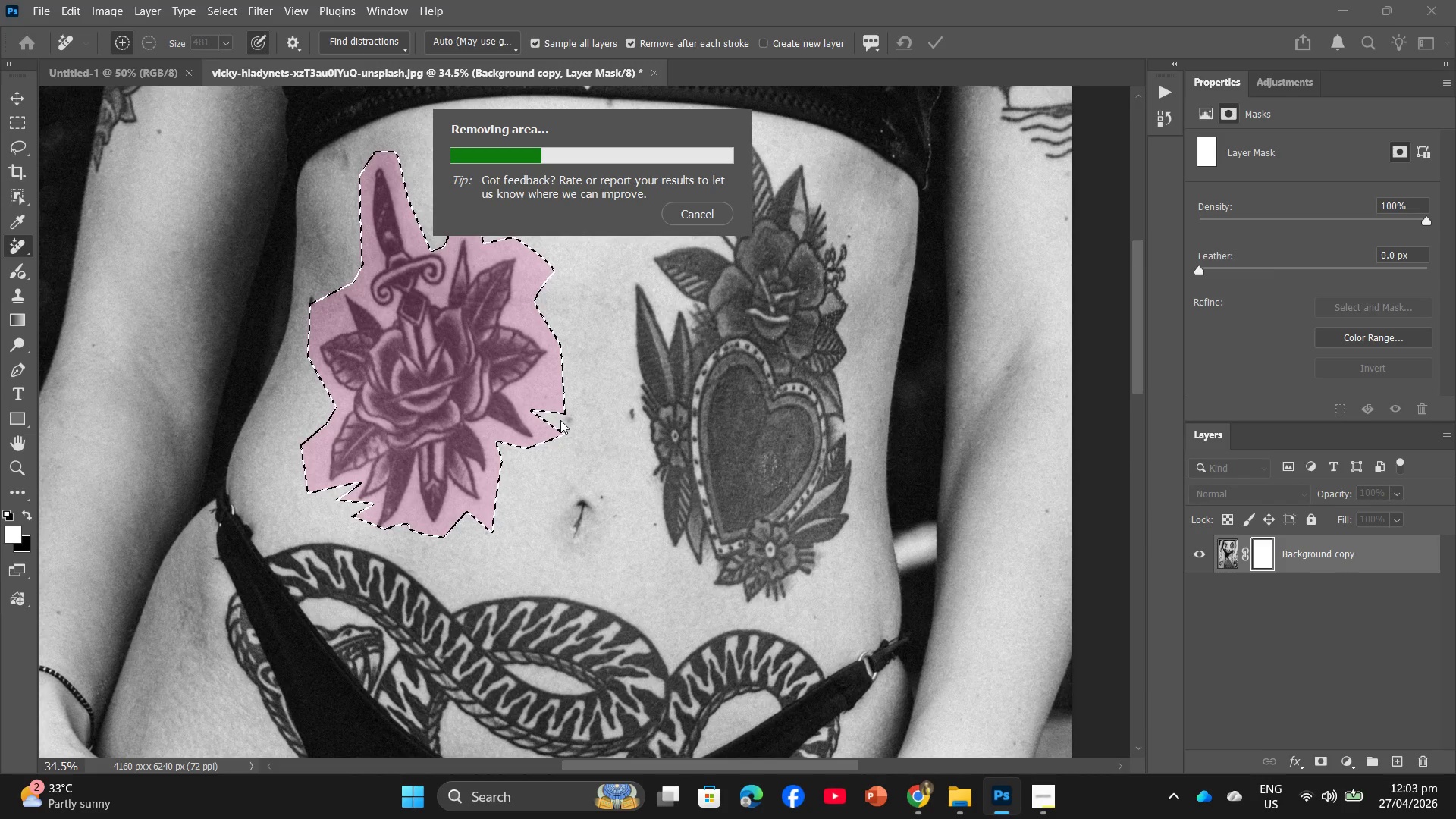 